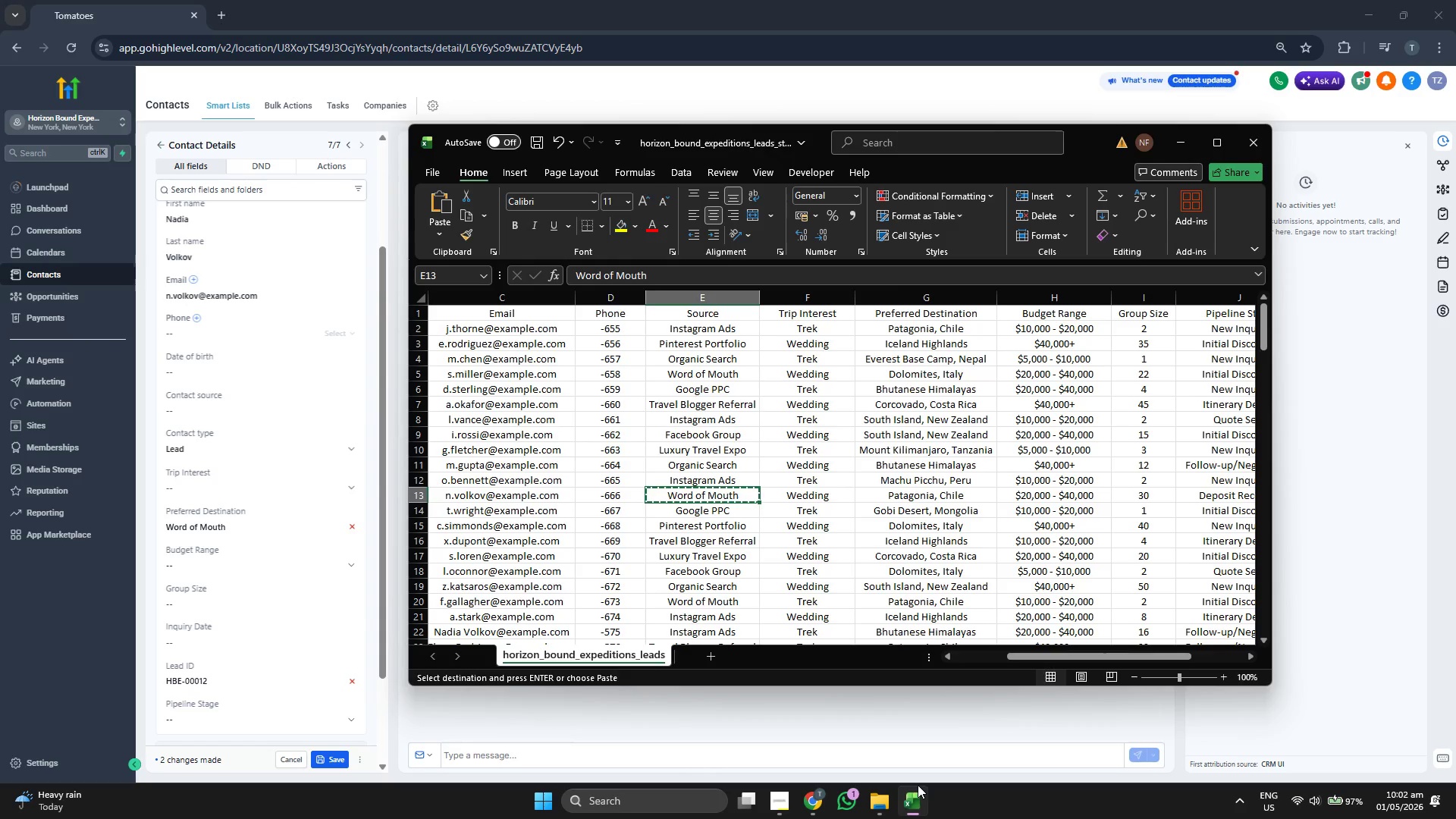 
key(ArrowLeft)
 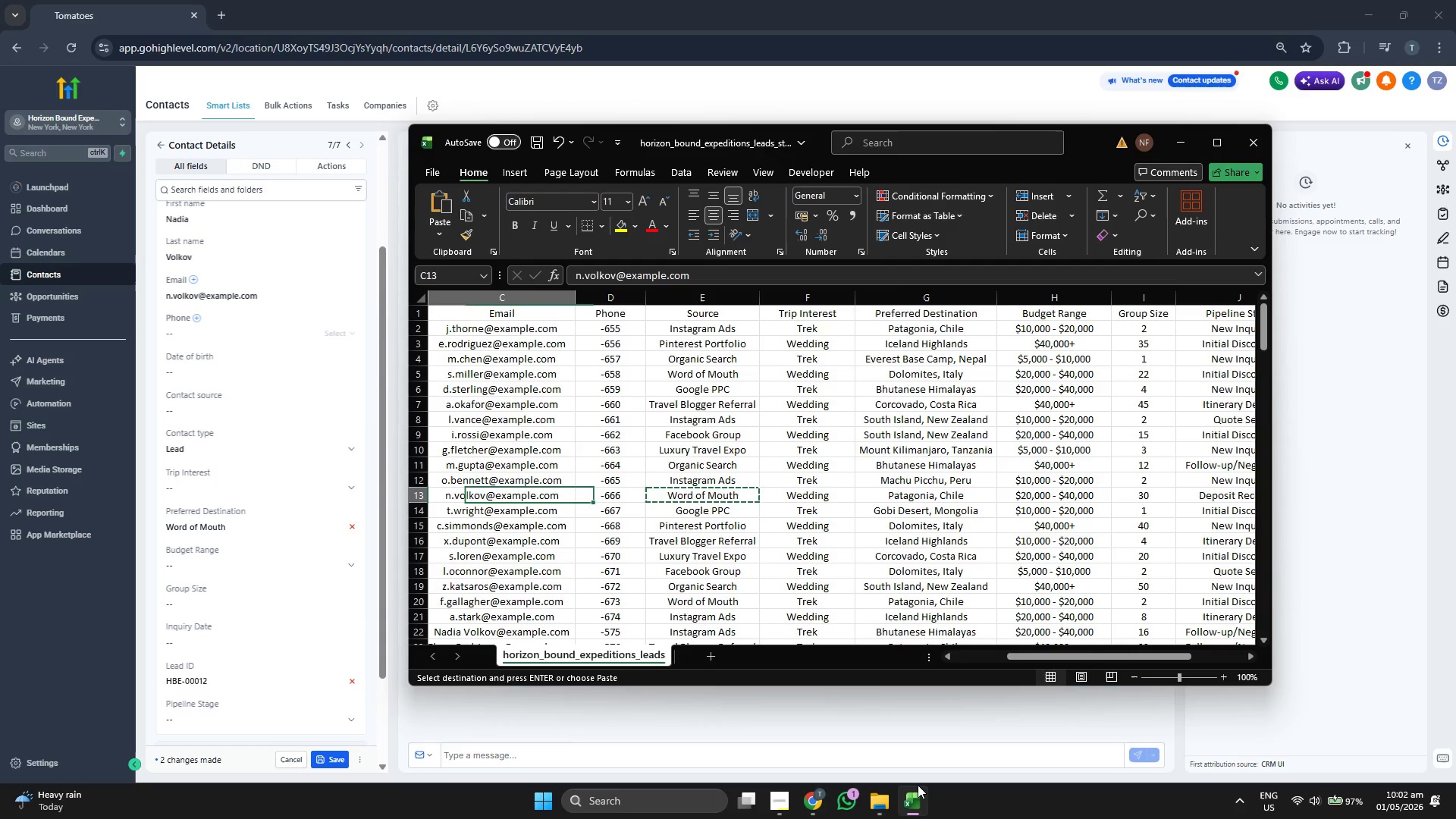 
key(ArrowLeft)
 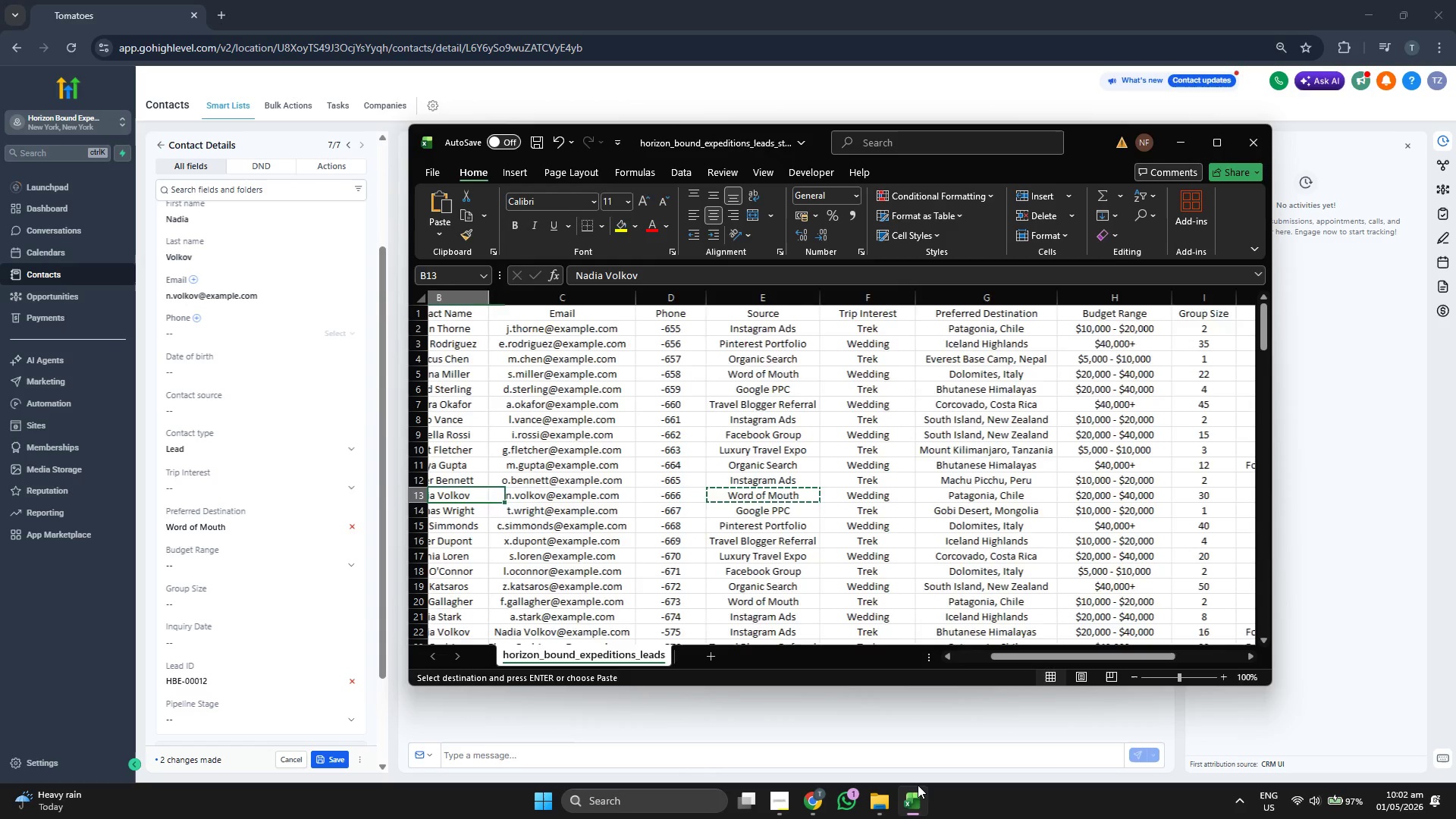 
key(ArrowLeft)
 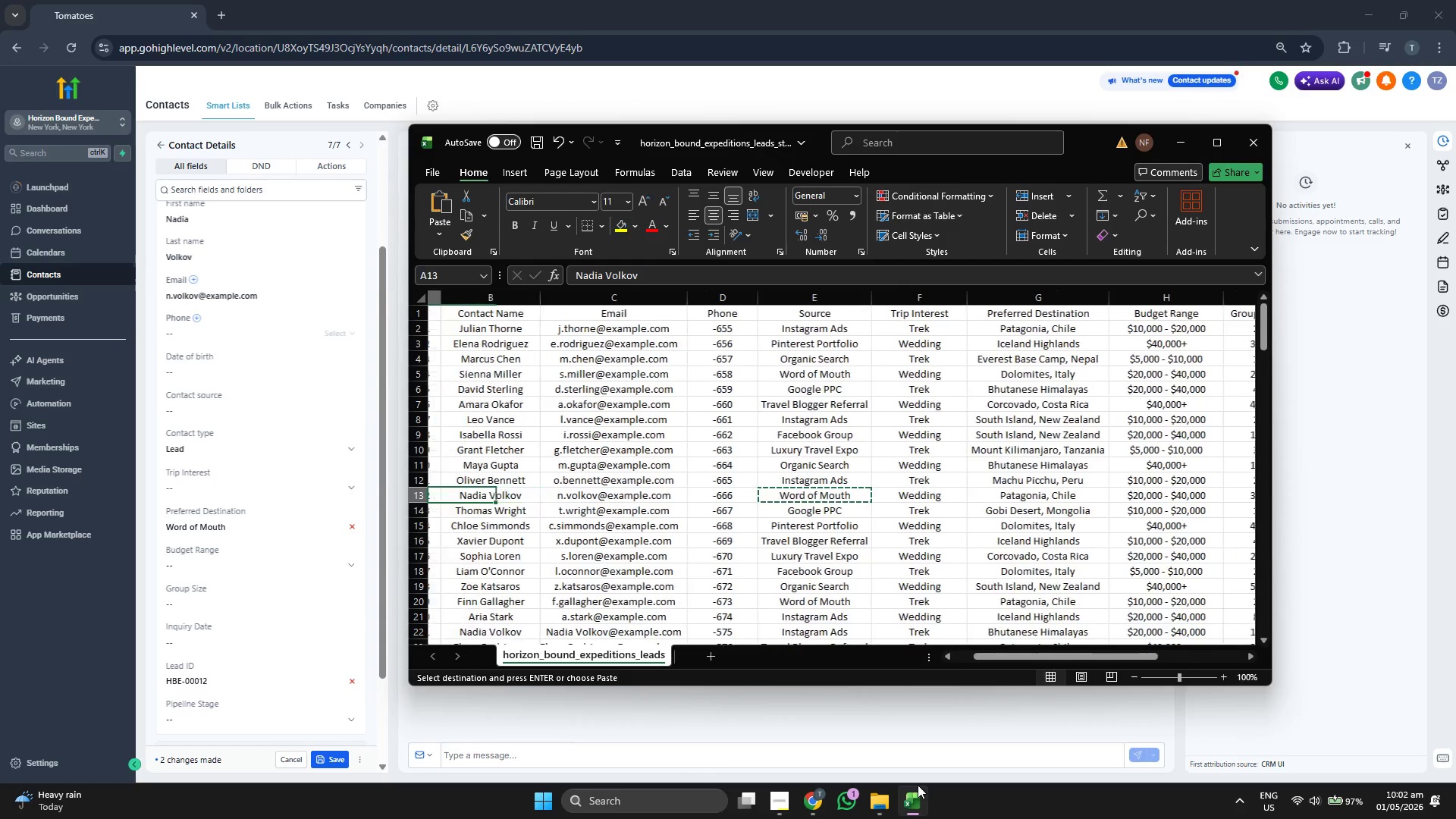 
key(ArrowLeft)
 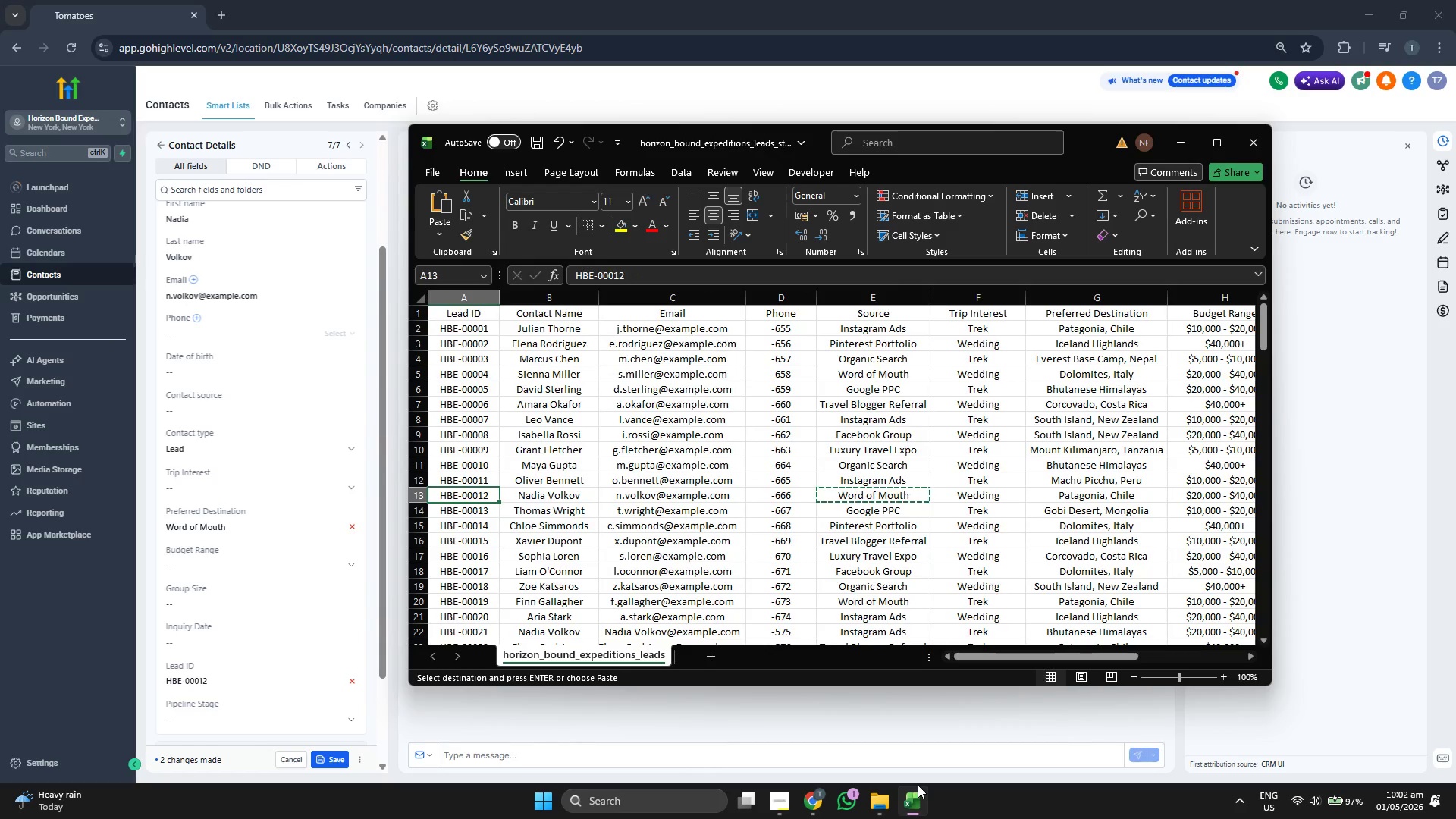 
key(ArrowRight)
 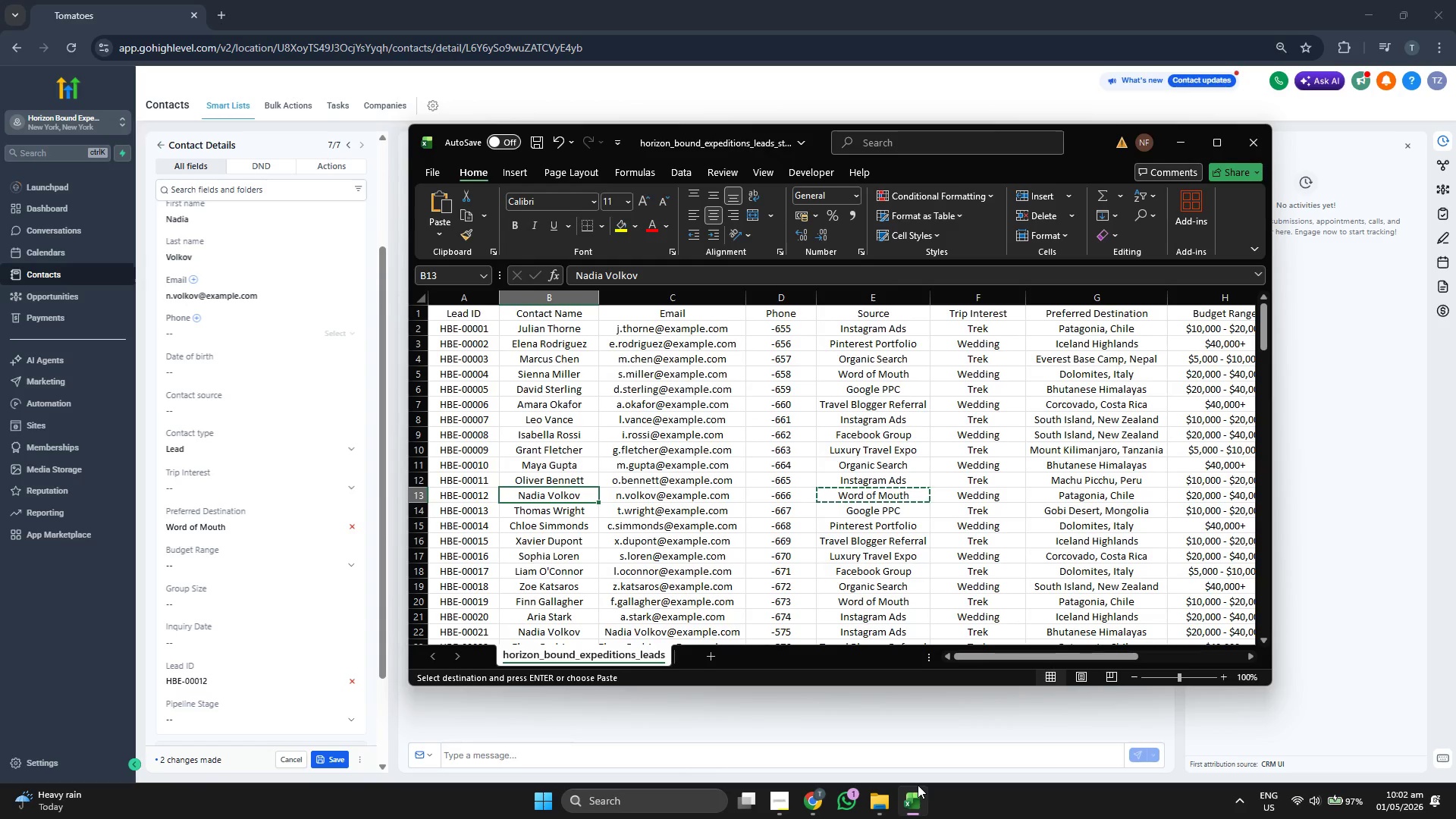 
key(ArrowRight)
 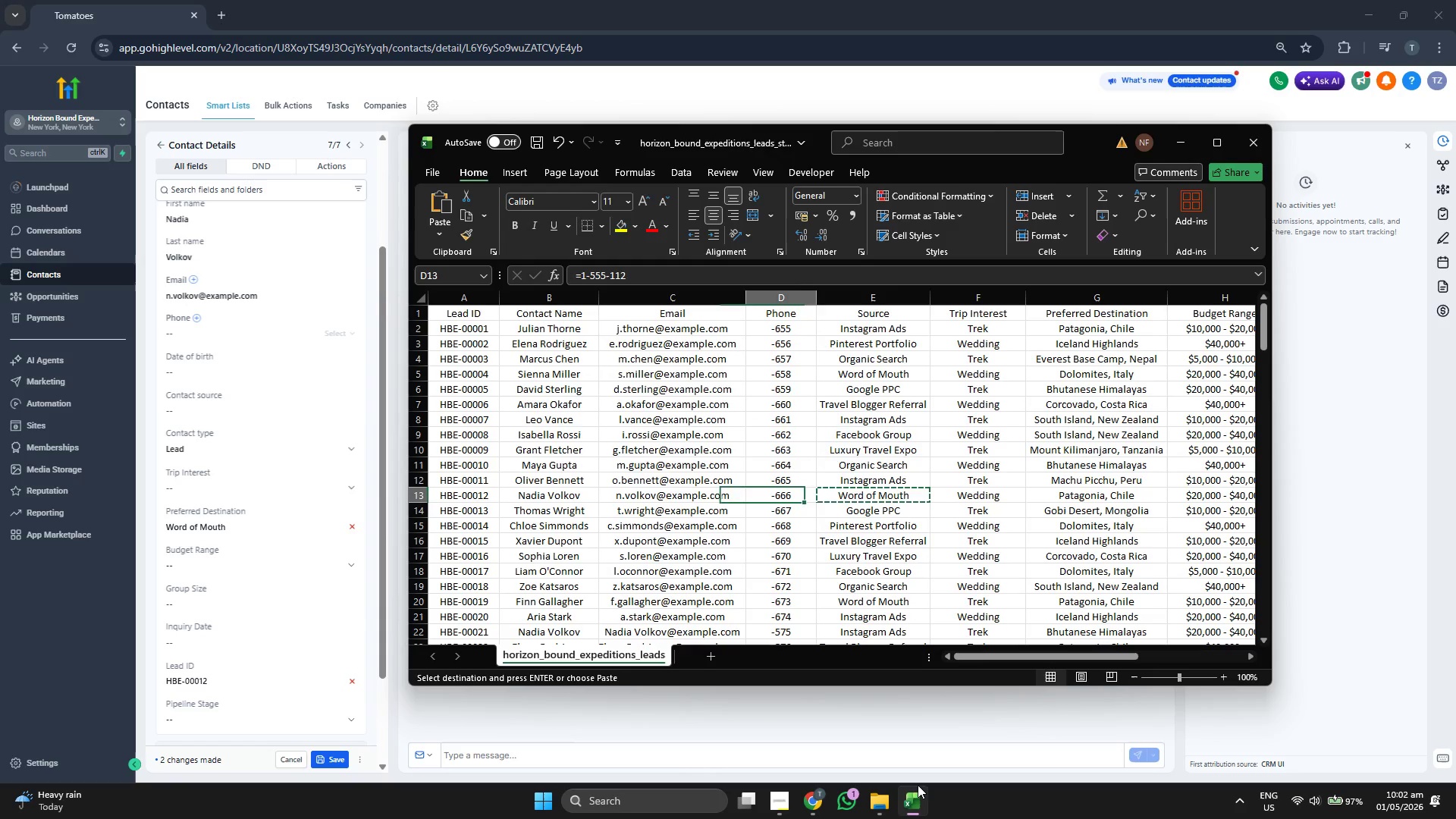 
key(ArrowRight)
 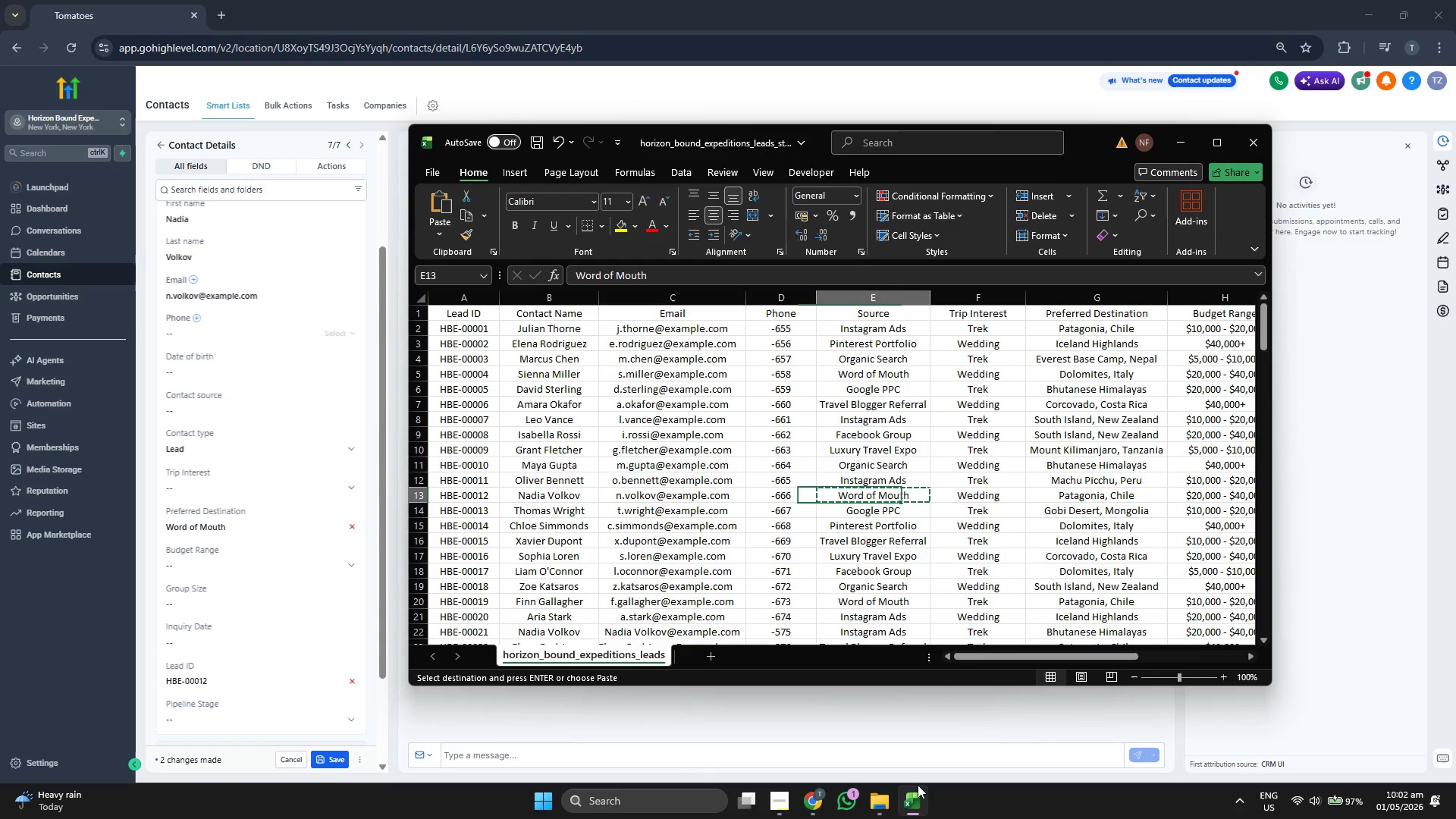 
key(ArrowRight)
 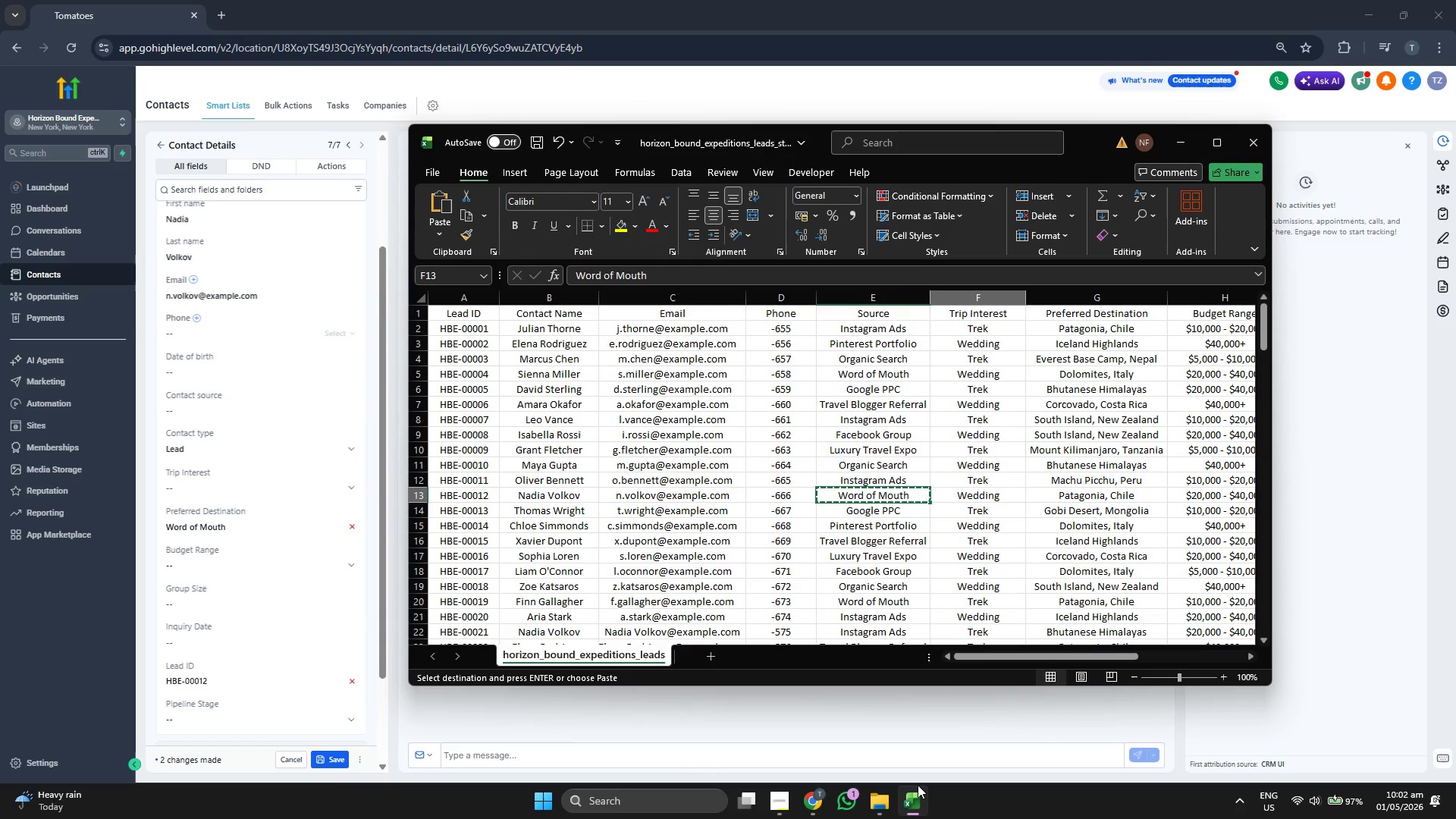 
key(ArrowRight)
 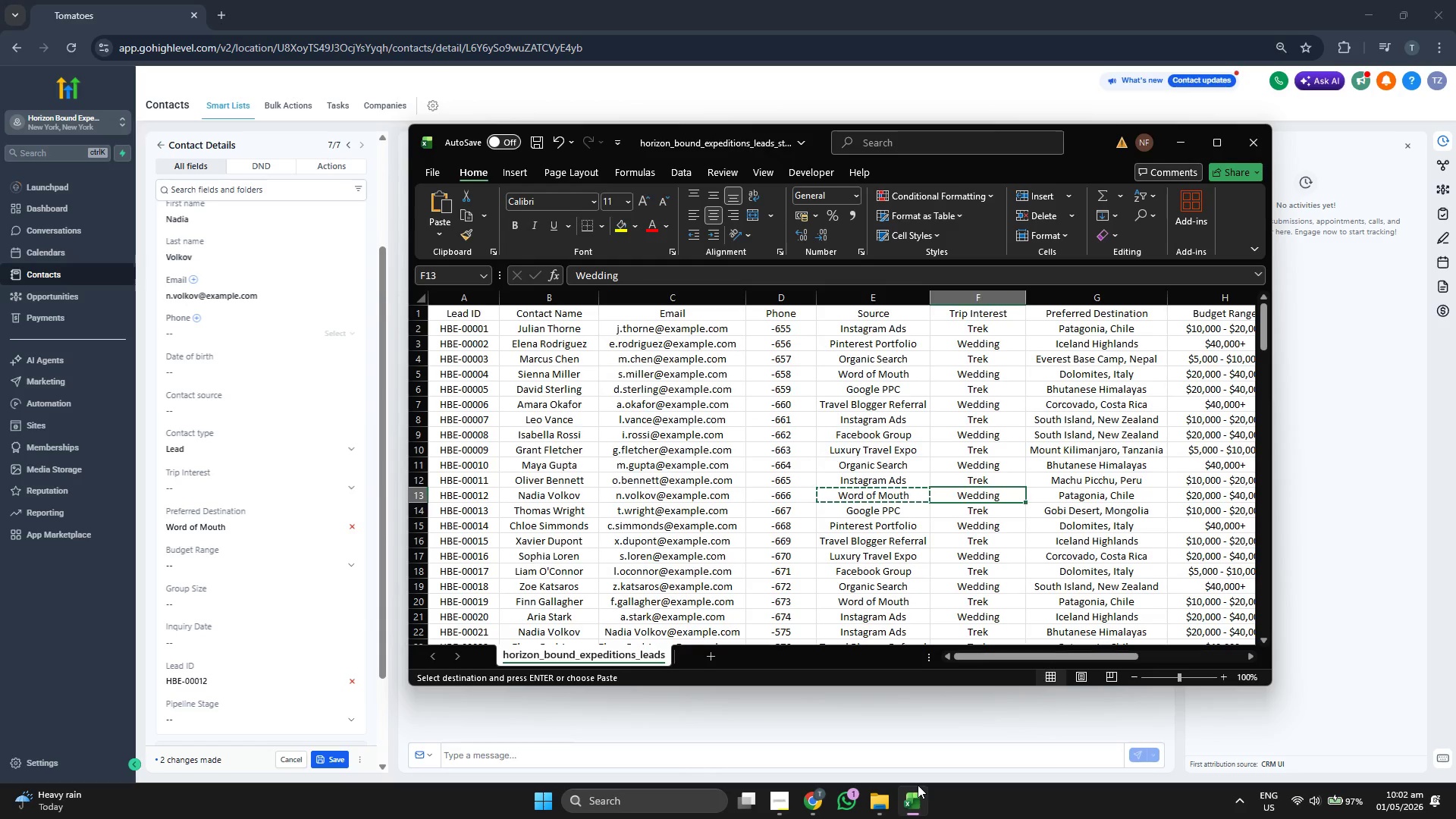 
key(ArrowLeft)
 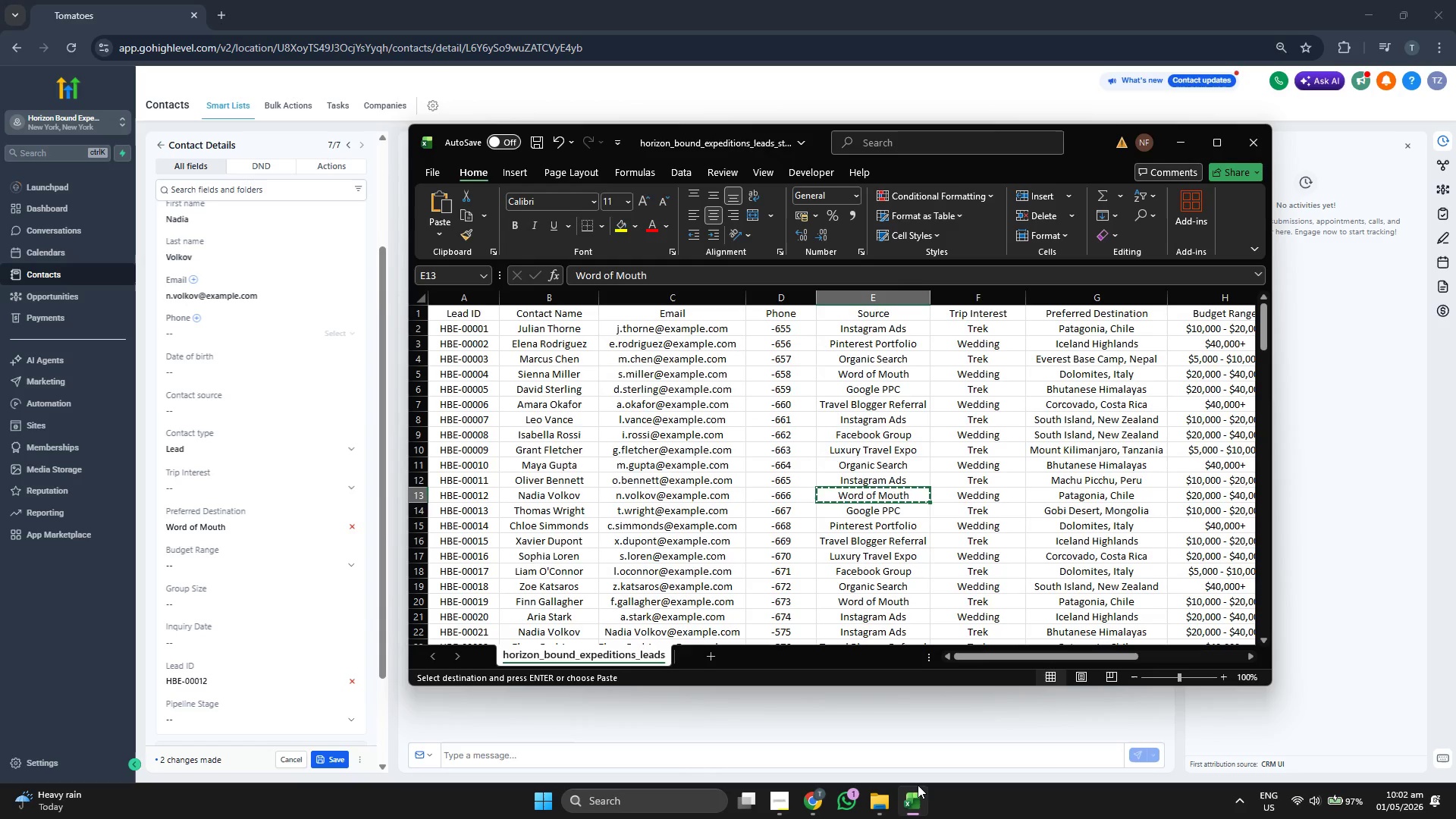 
key(ArrowRight)
 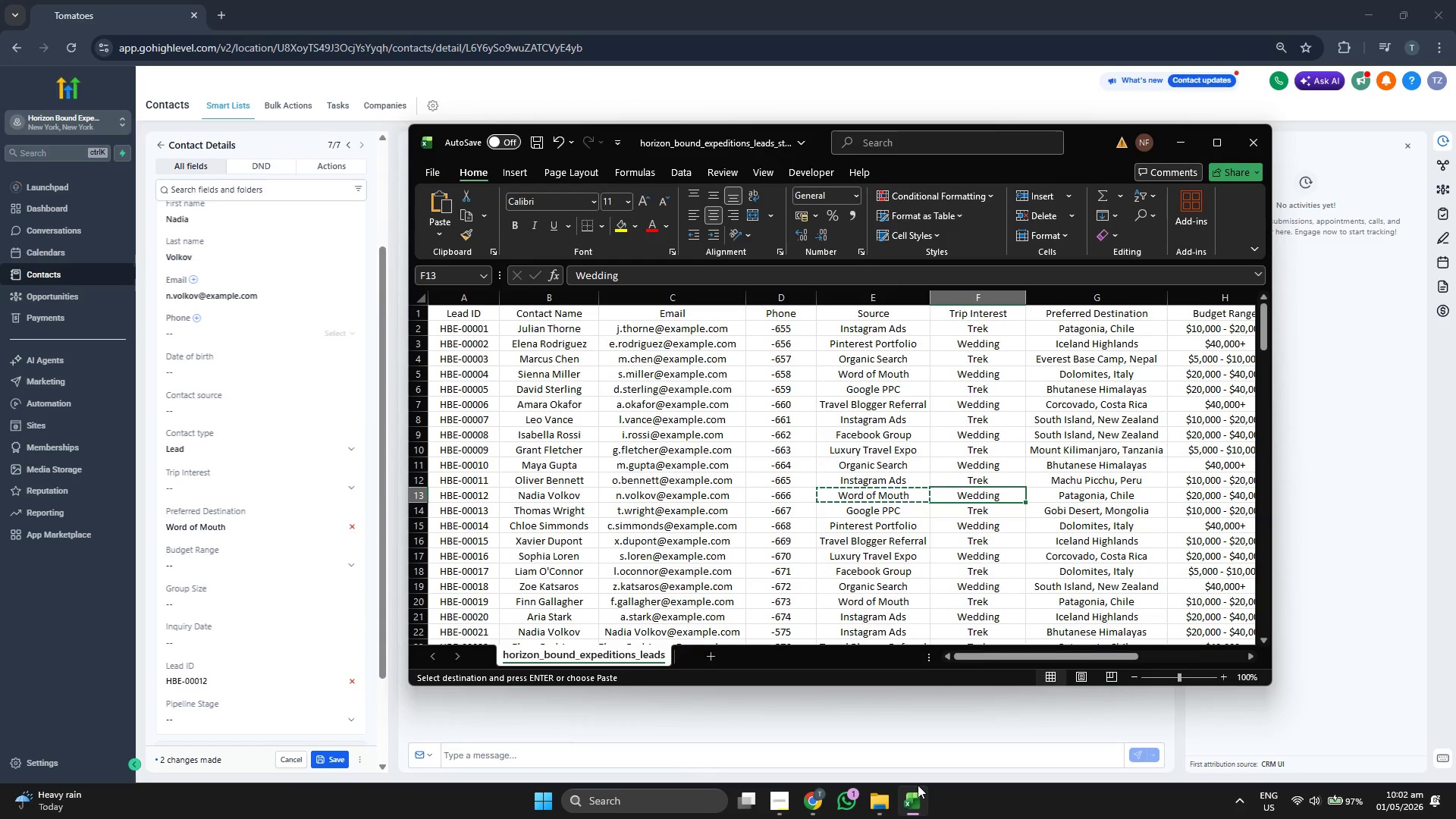 
key(ArrowLeft)
 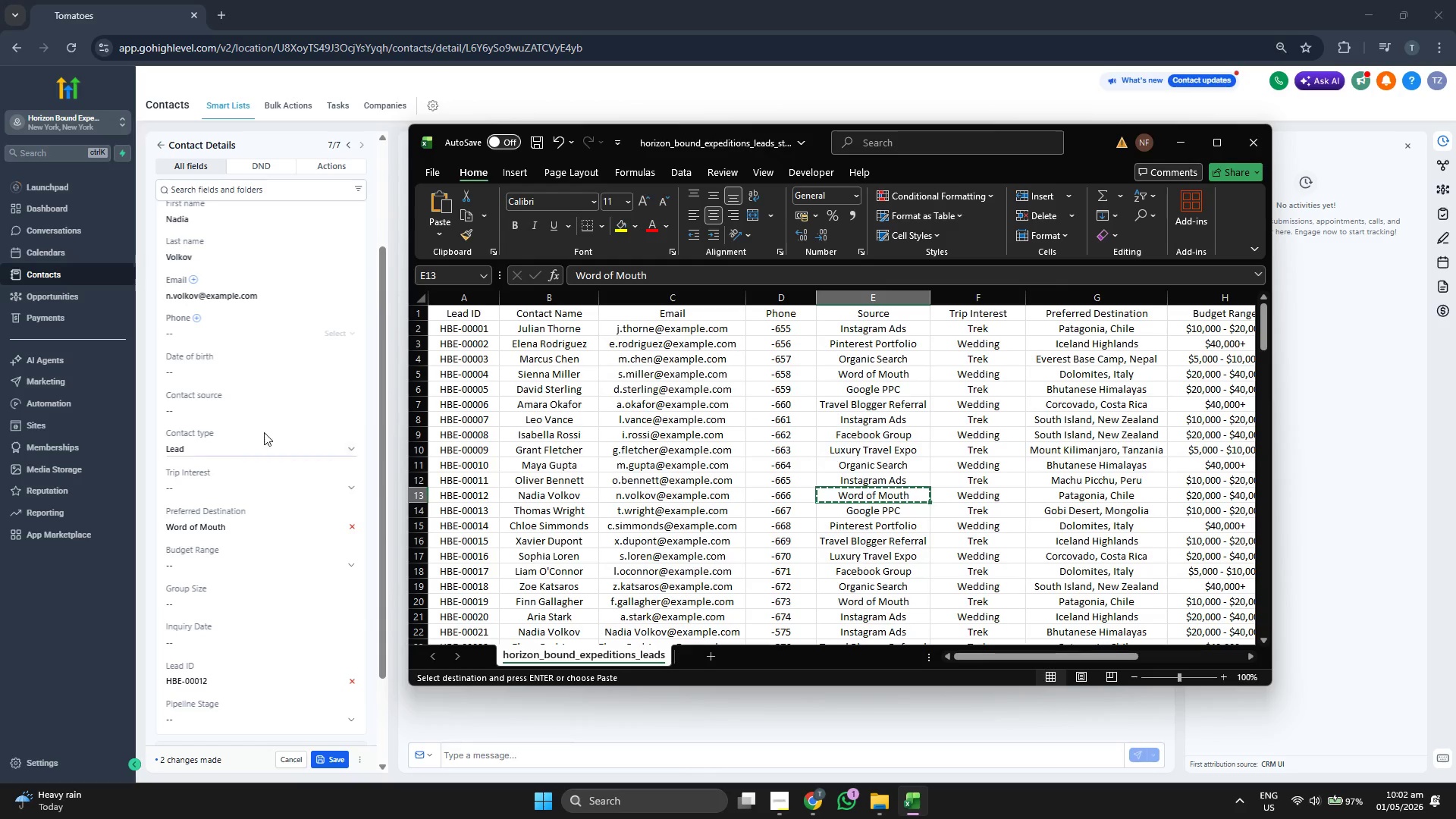 
left_click([248, 413])
 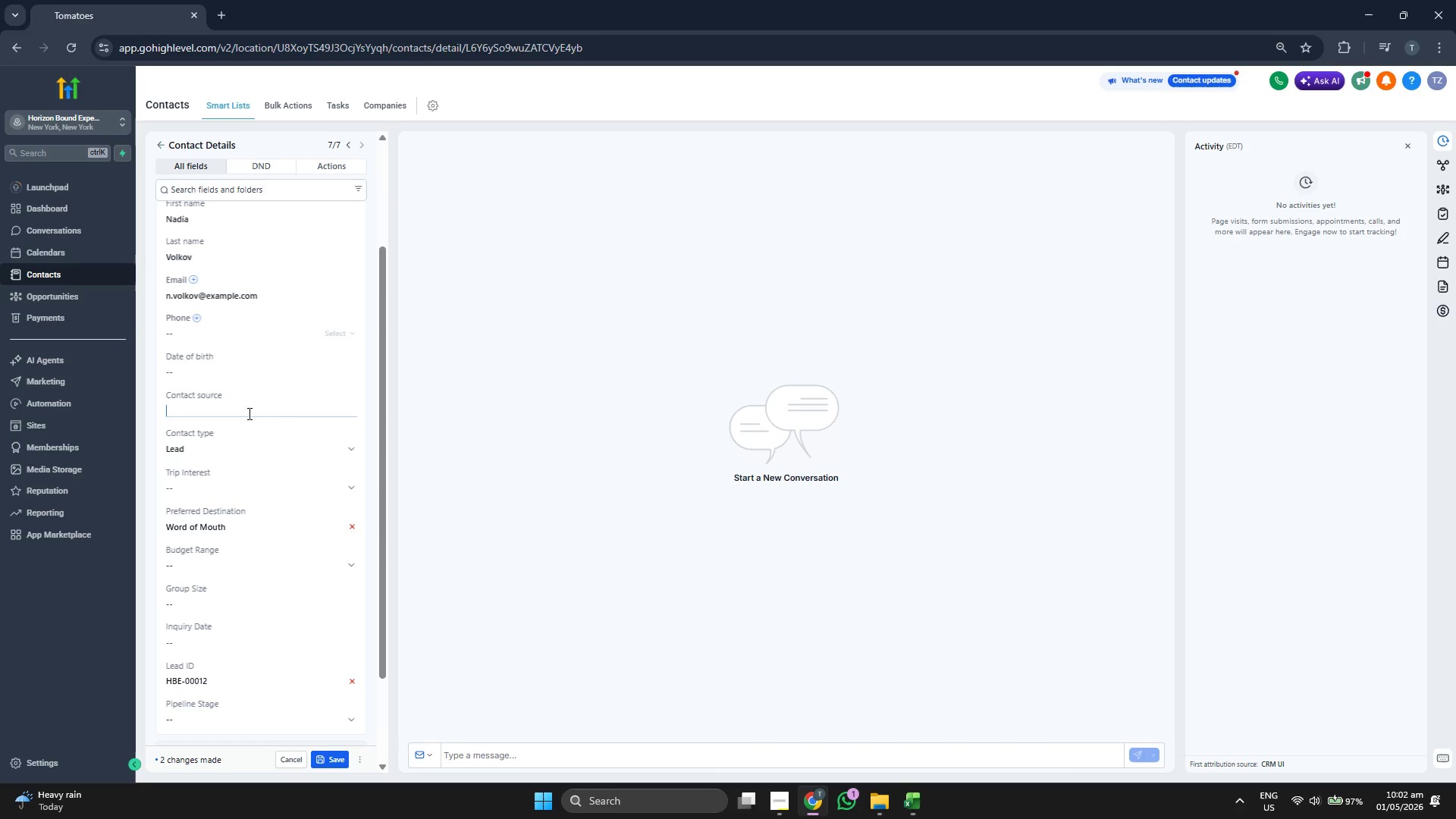 
key(Control+ControlLeft)
 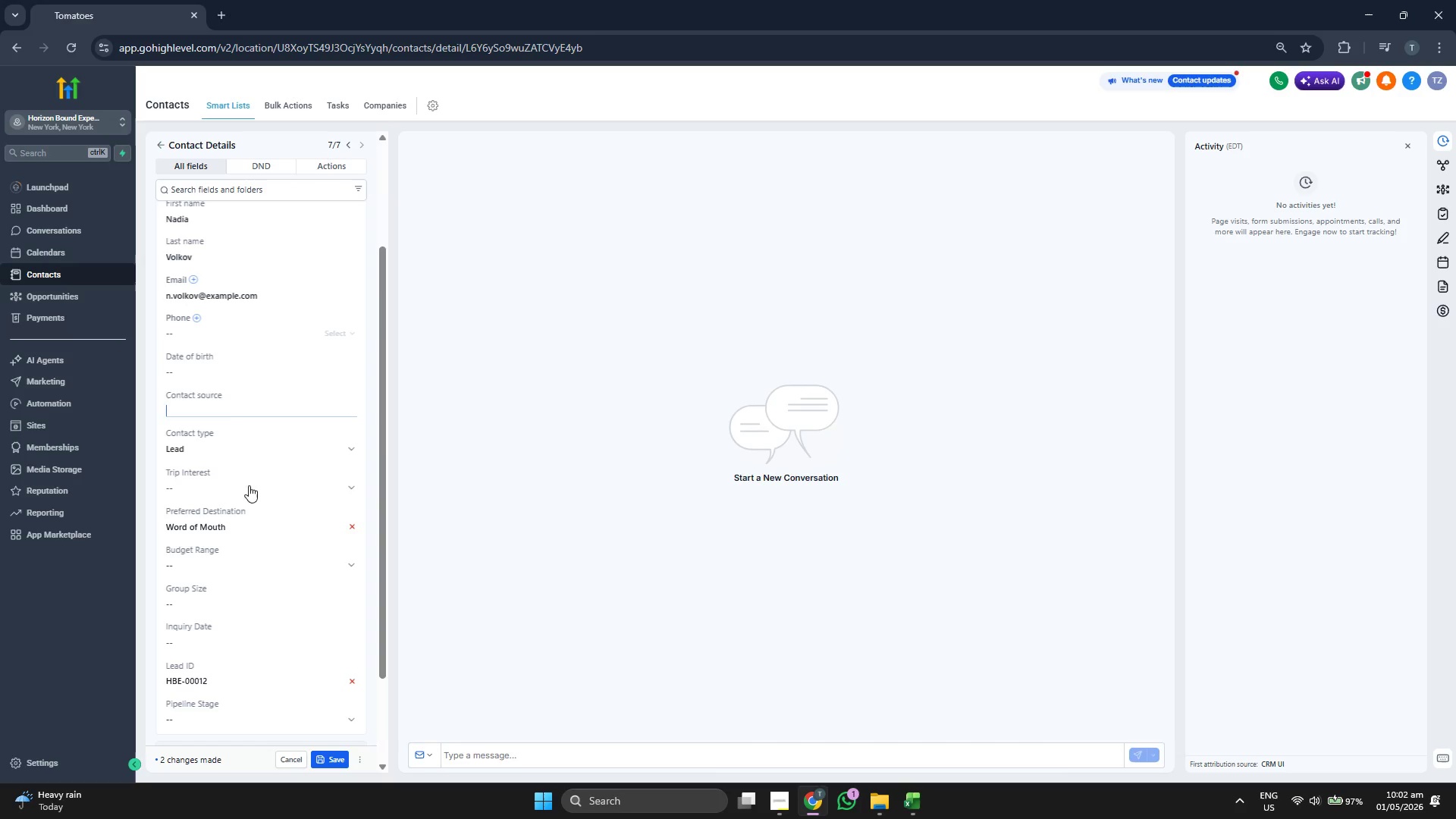 
key(Control+V)
 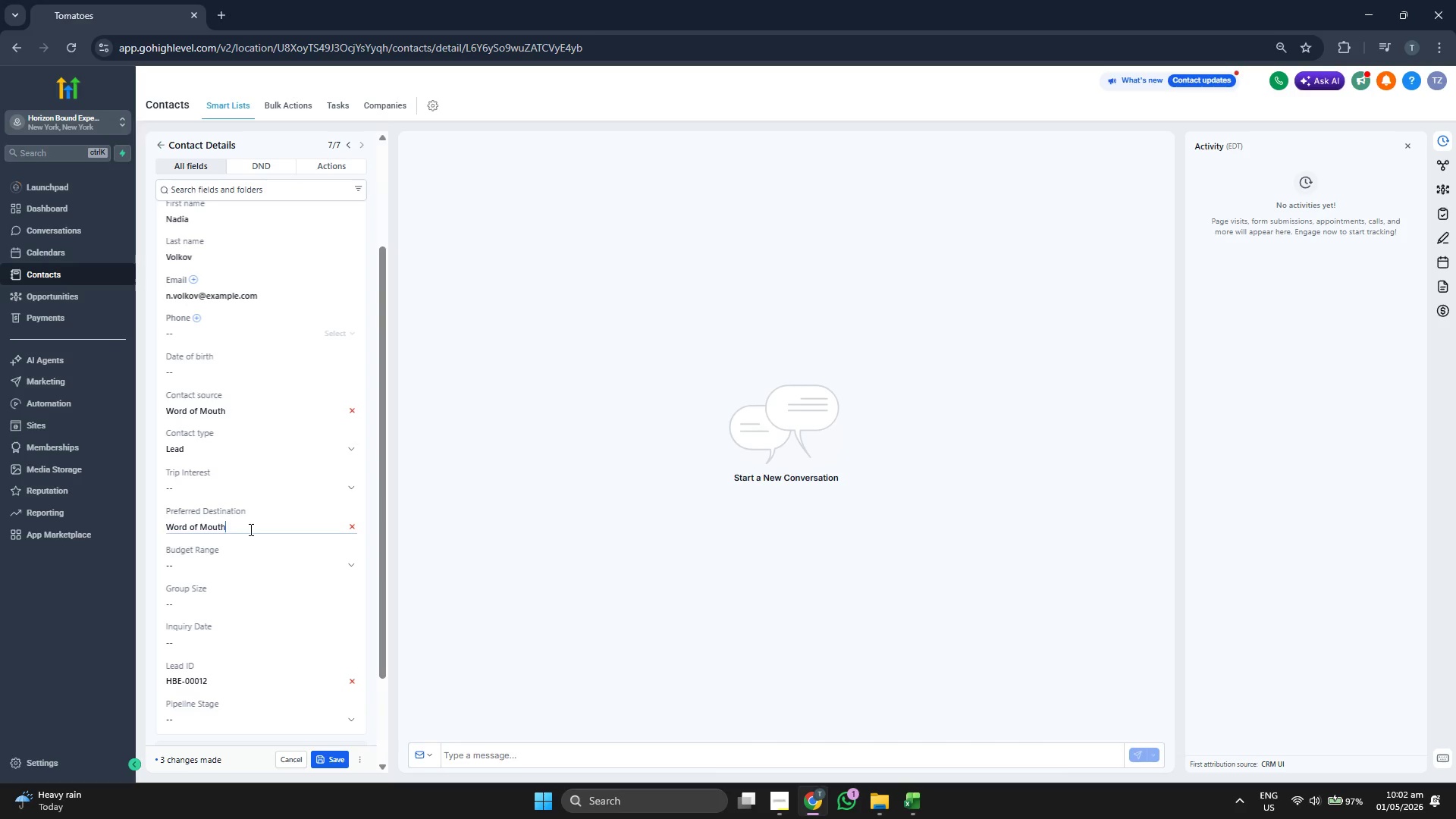 
double_click([249, 529])
 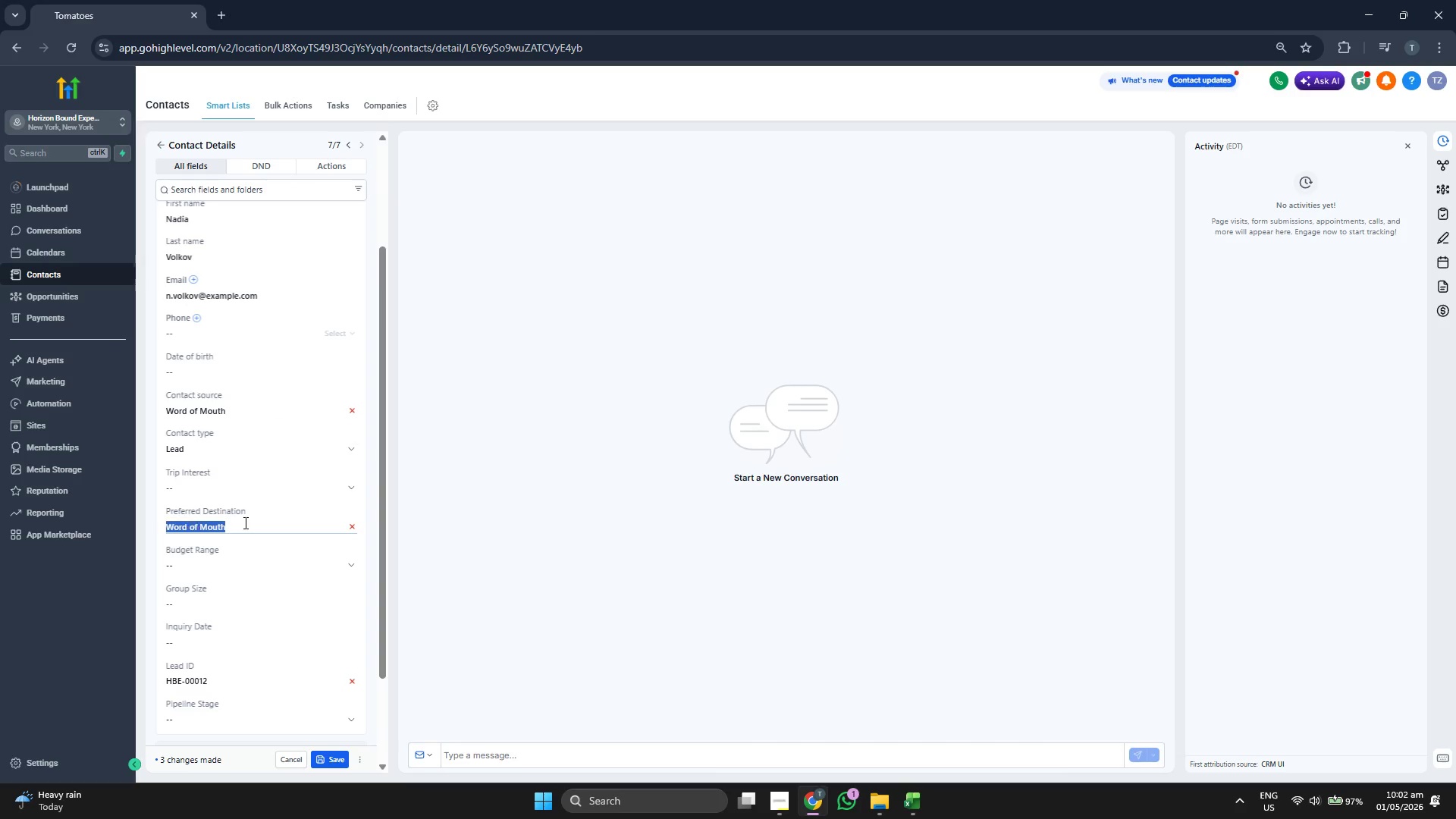 
triple_click([249, 529])
 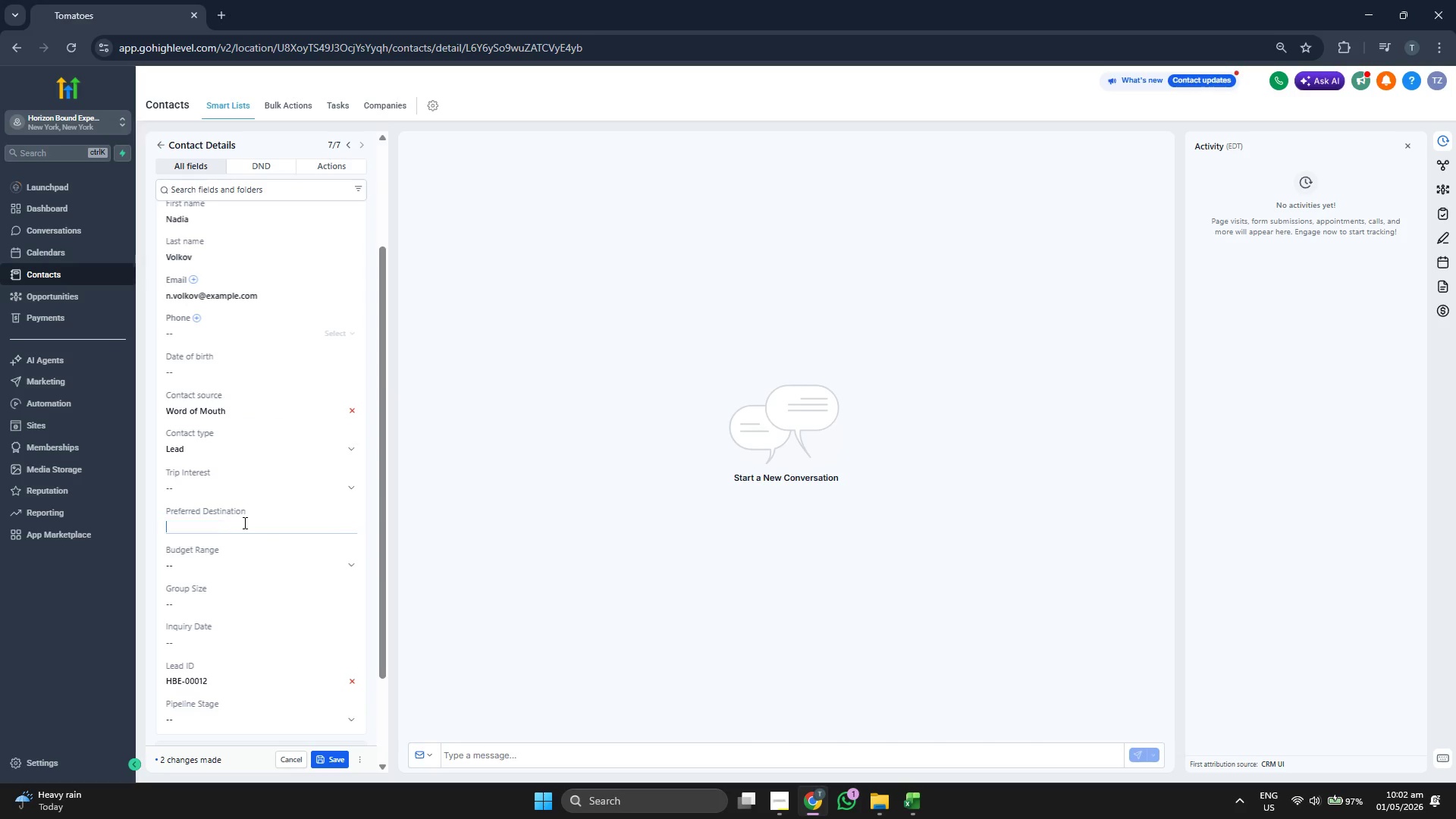 
key(Backspace)
 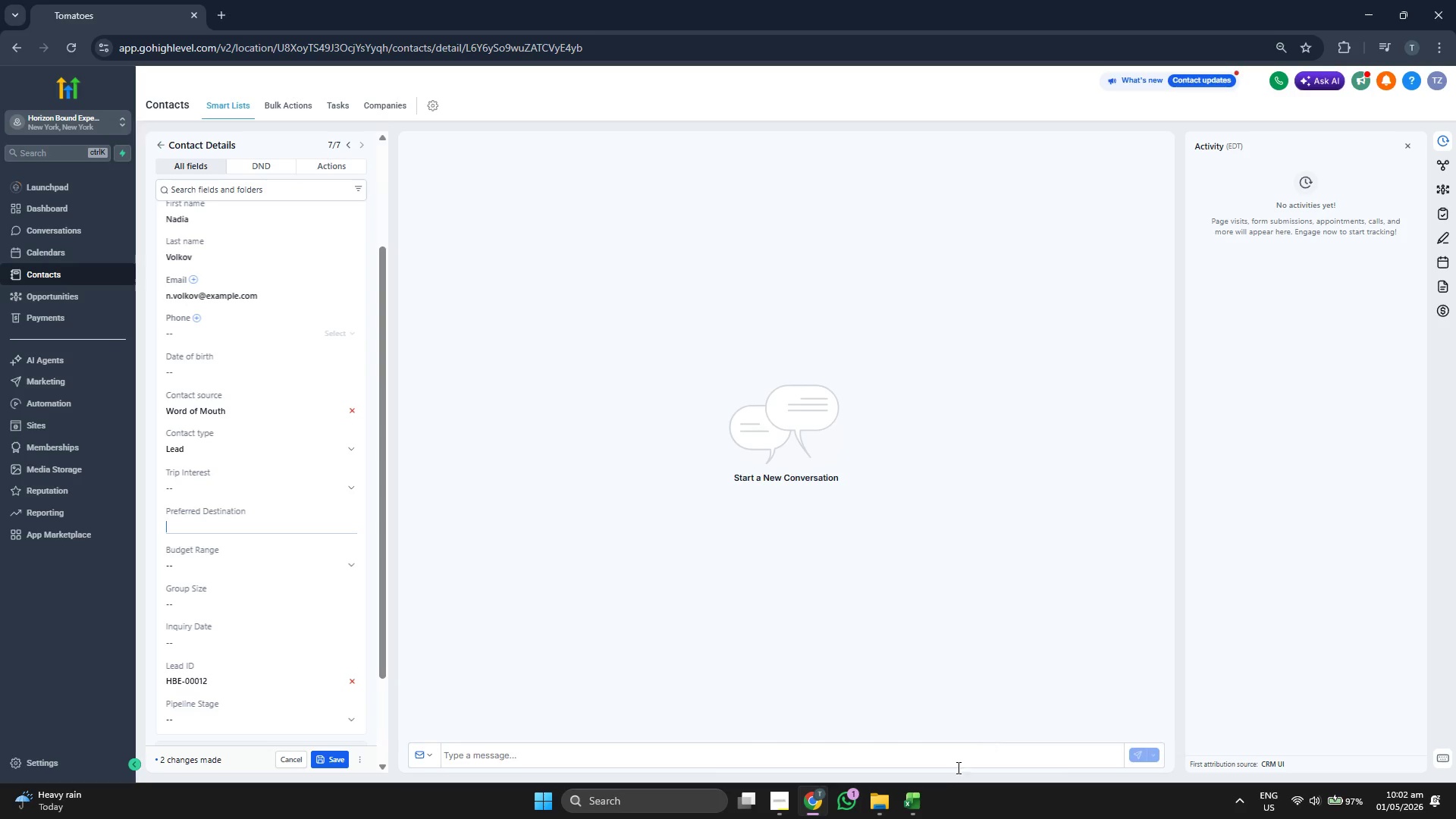 
left_click([912, 808])
 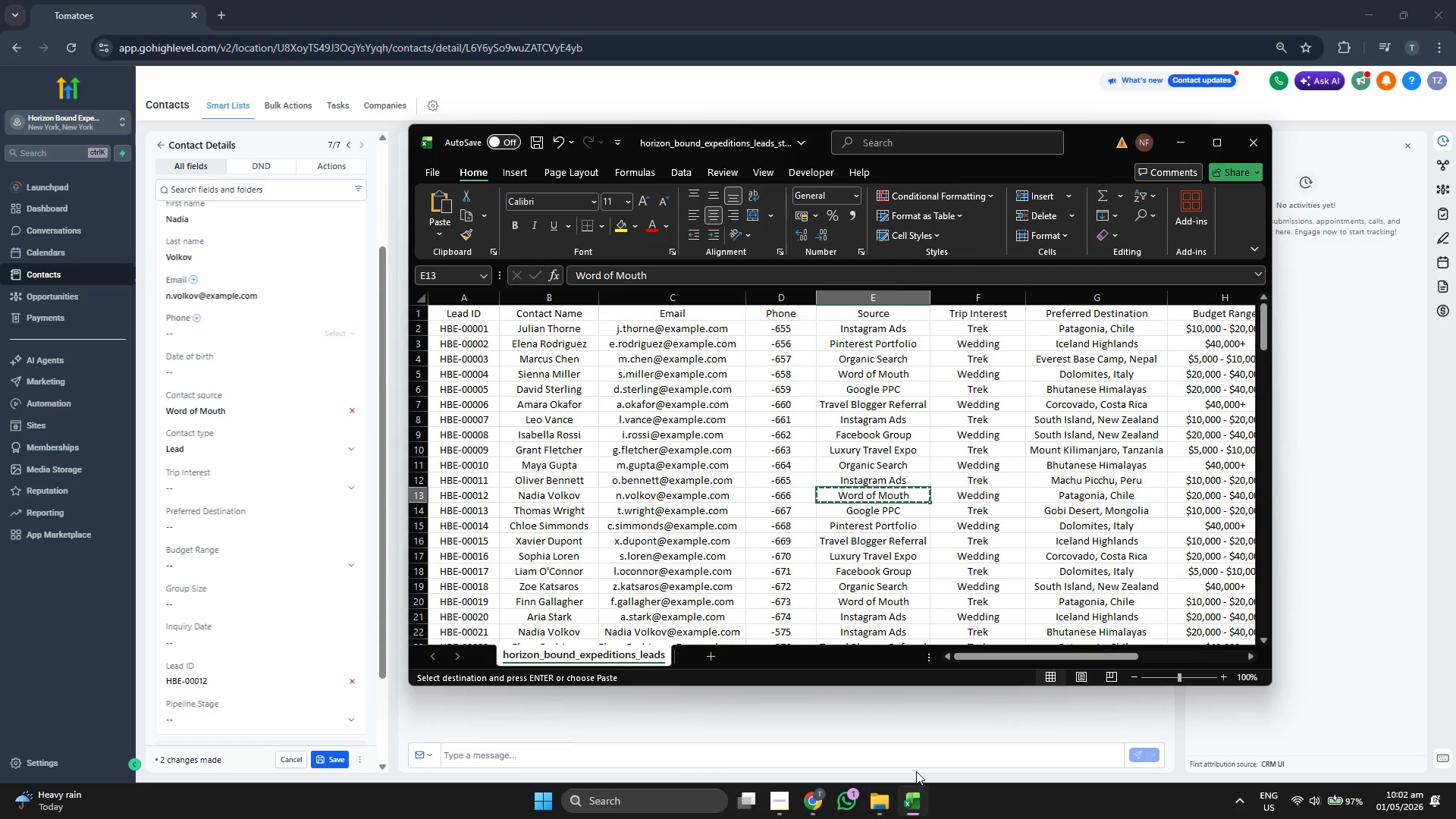 
key(ArrowRight)
 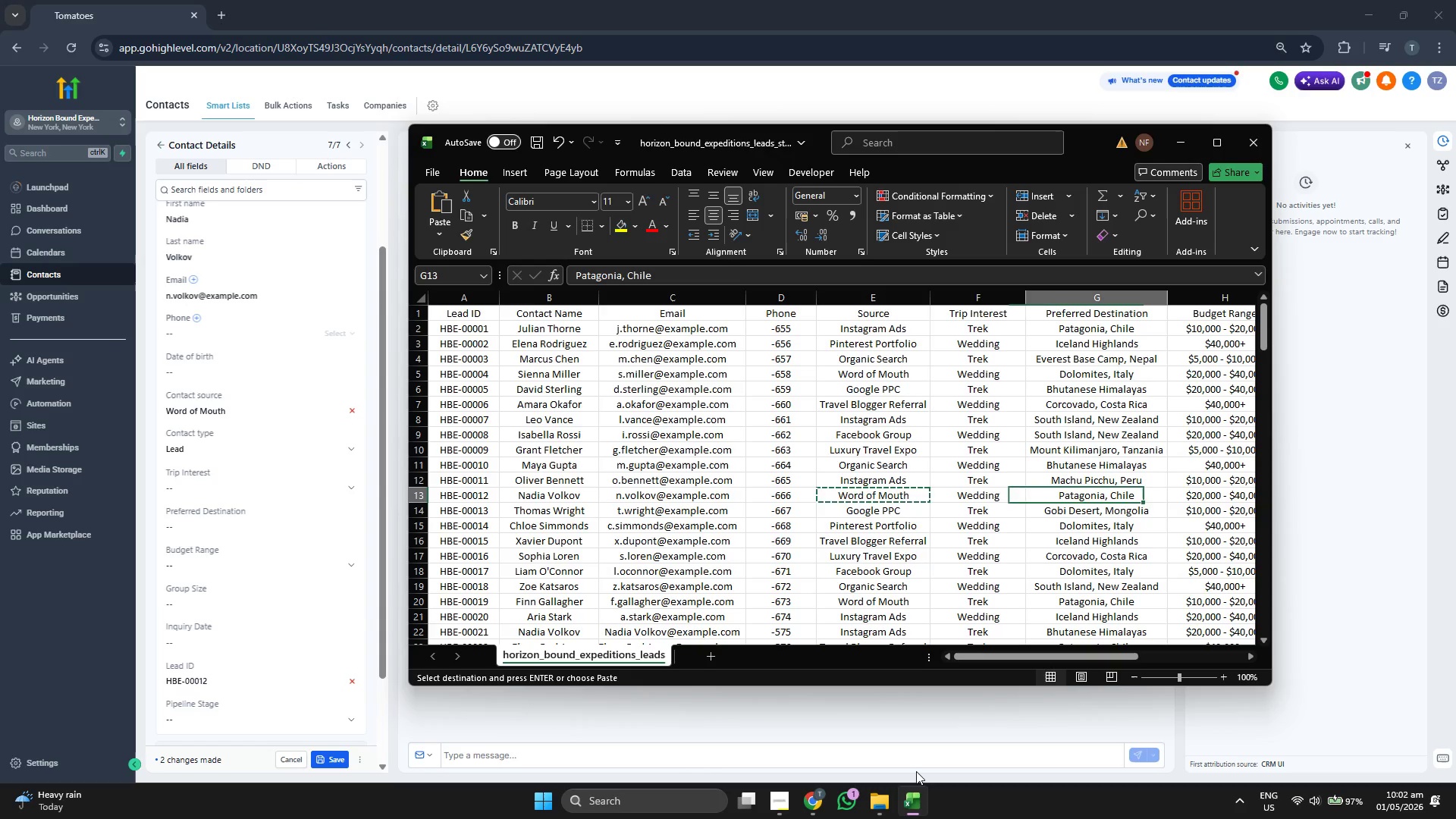 
key(ArrowRight)
 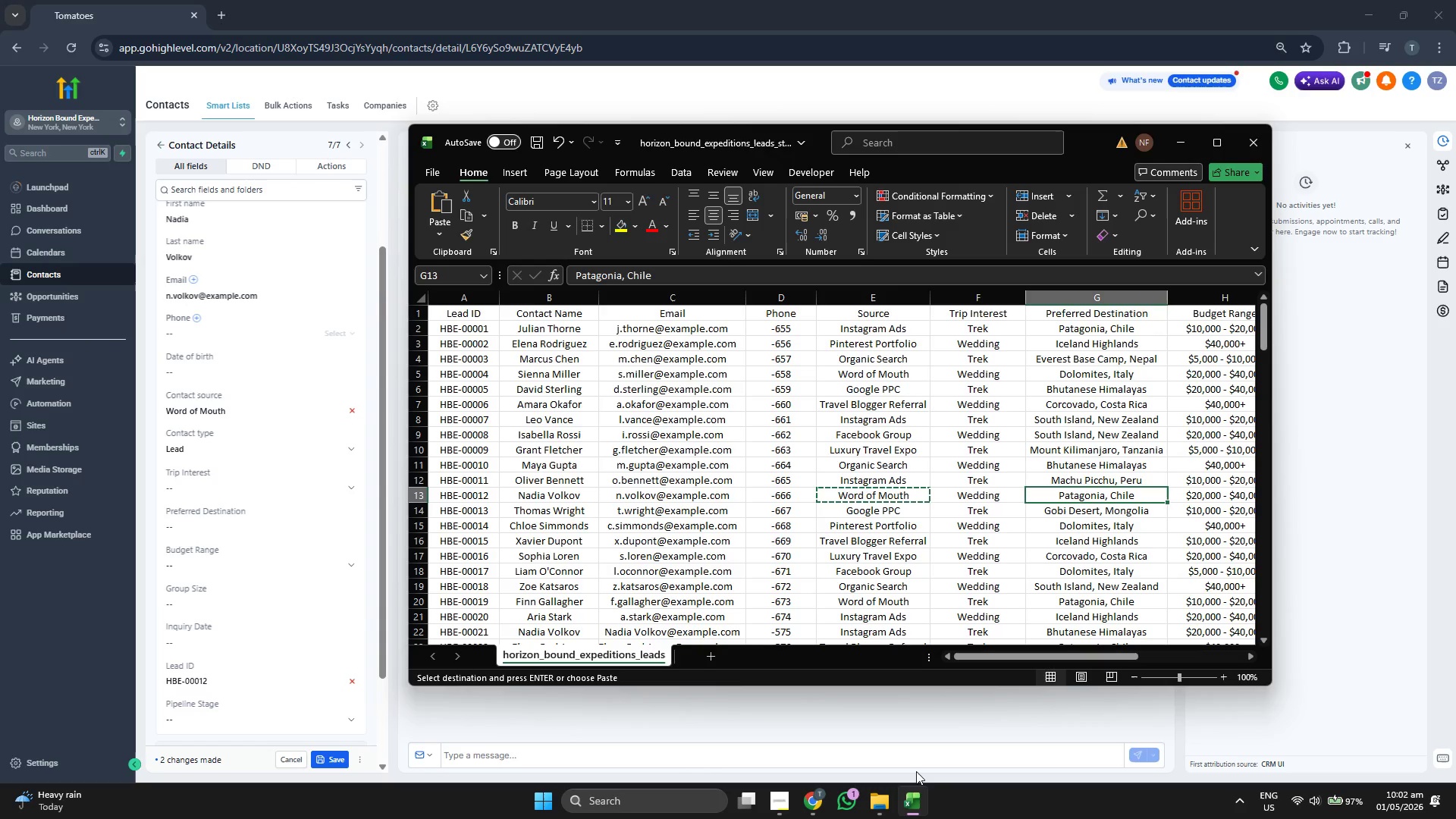 
key(Control+ControlLeft)
 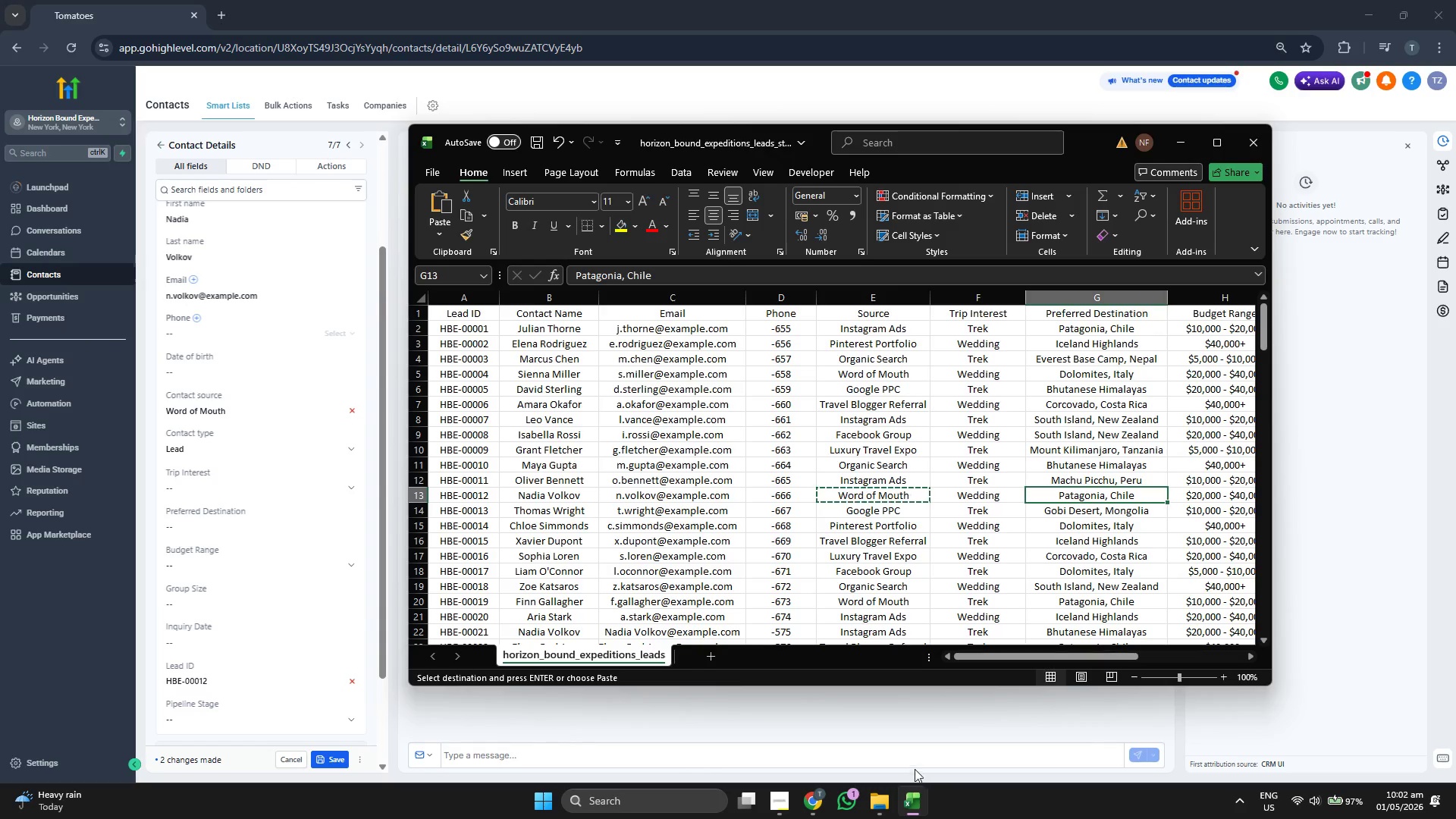 
key(Control+C)
 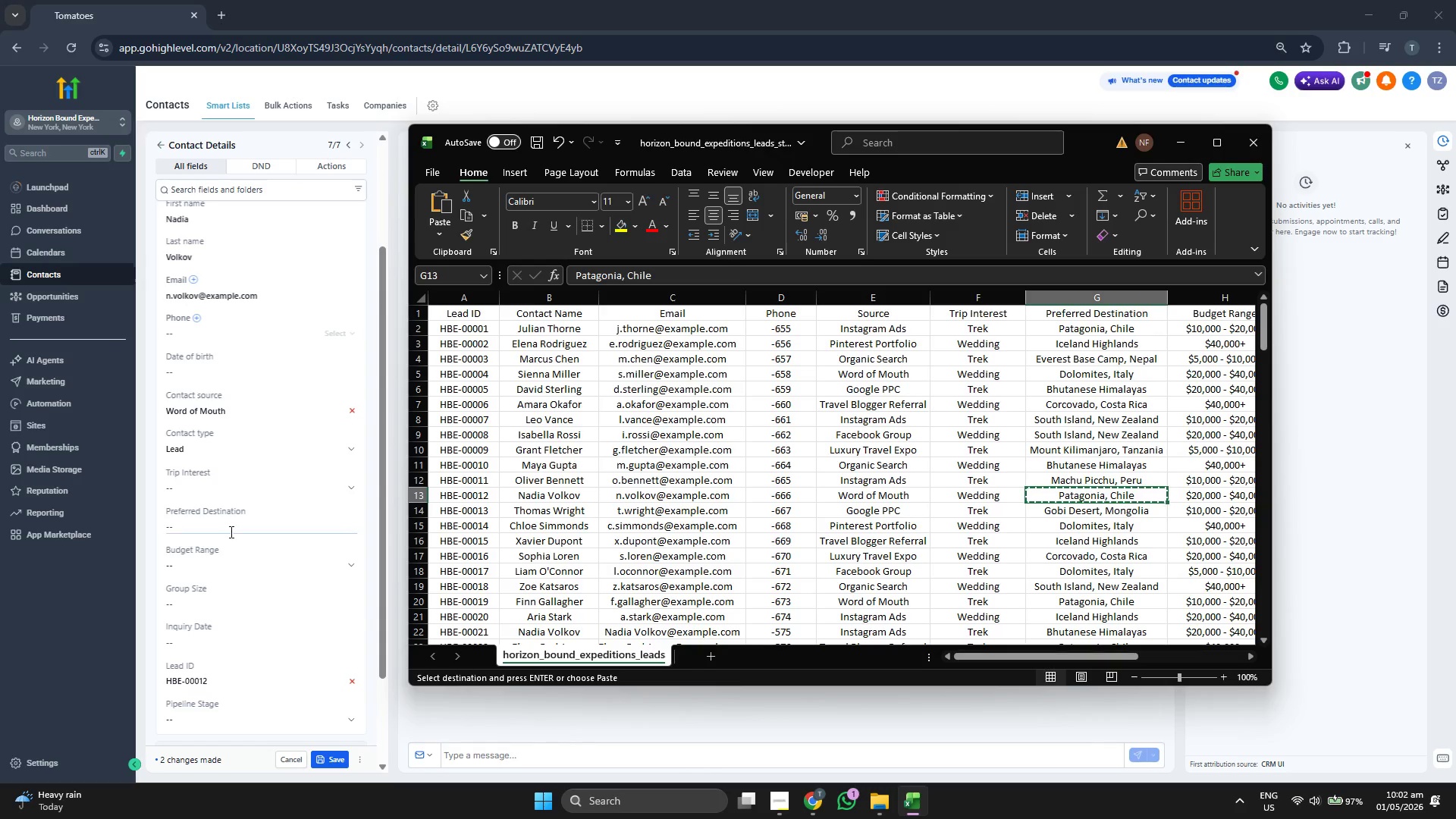 
left_click([233, 522])
 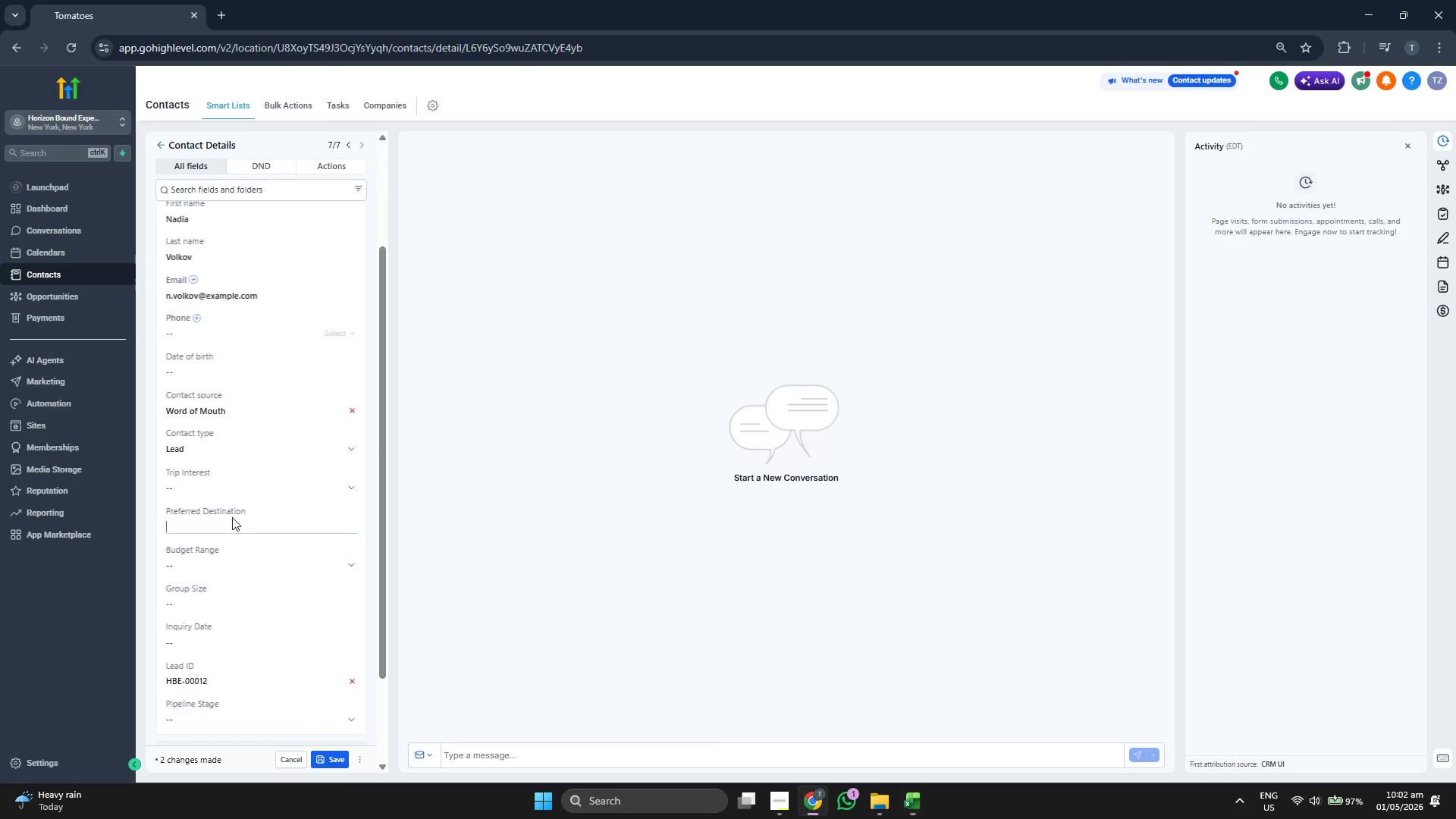 
key(Control+ControlLeft)
 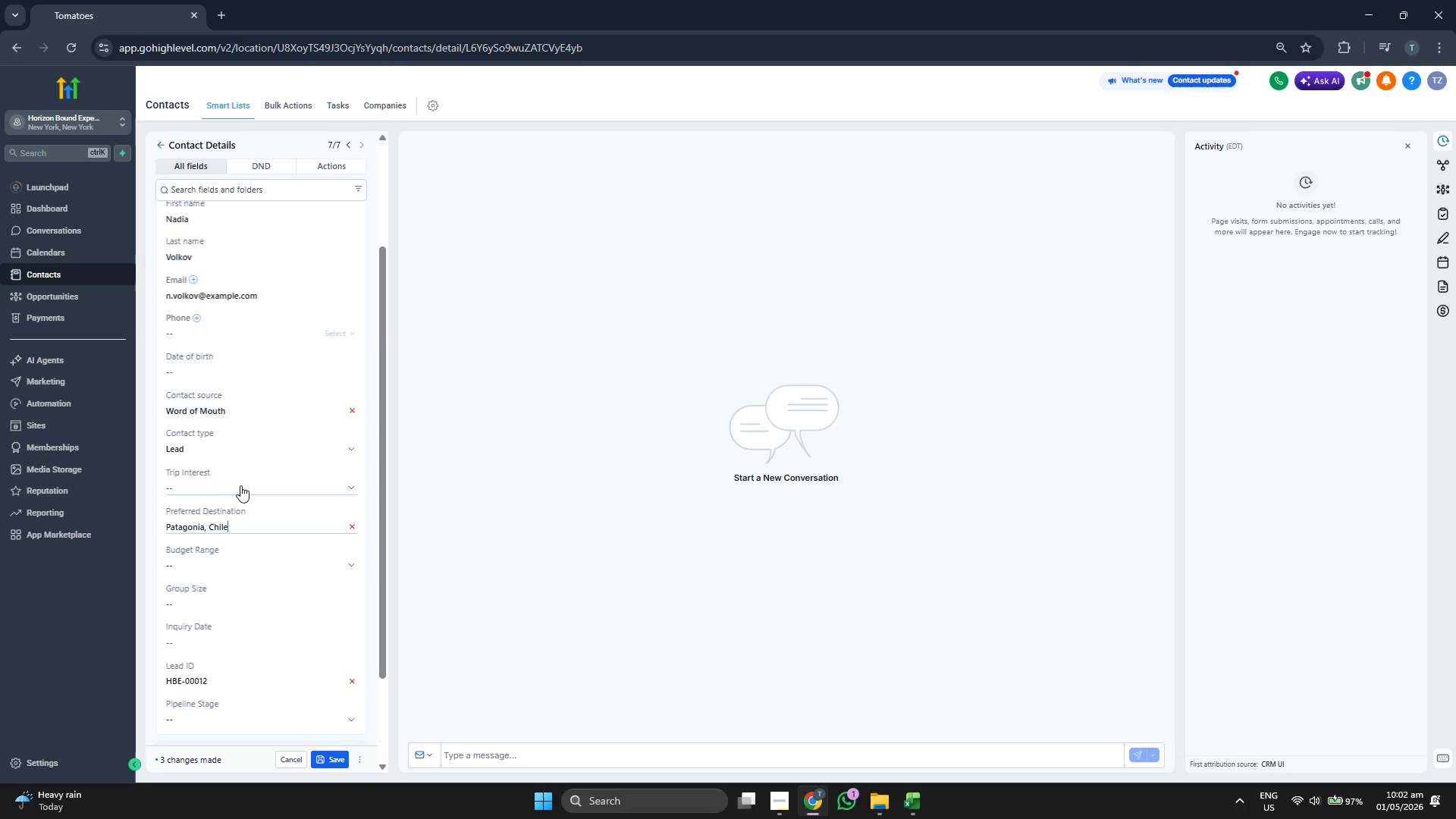 
key(Control+V)
 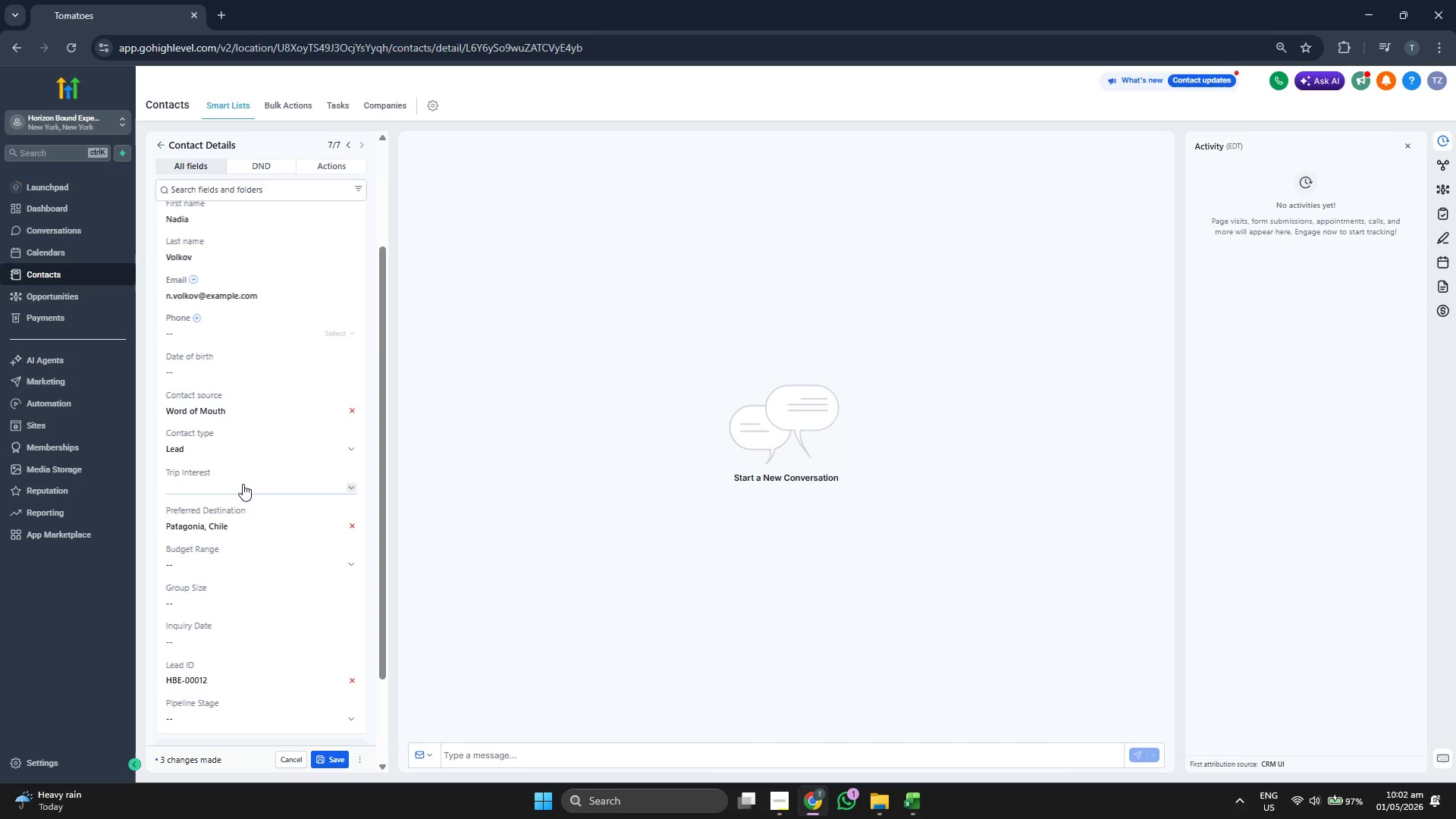 
double_click([243, 484])
 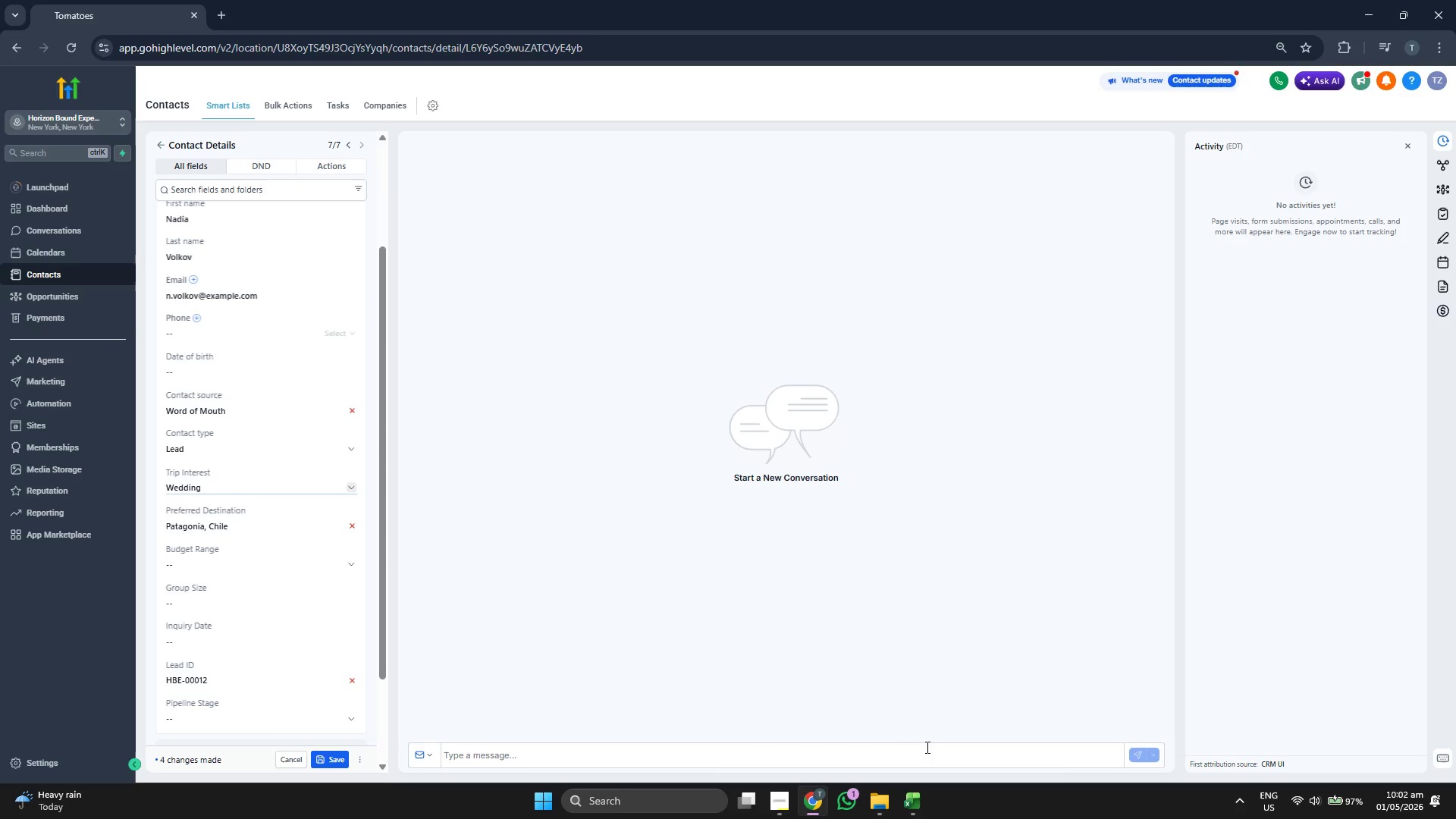 
left_click([919, 801])
 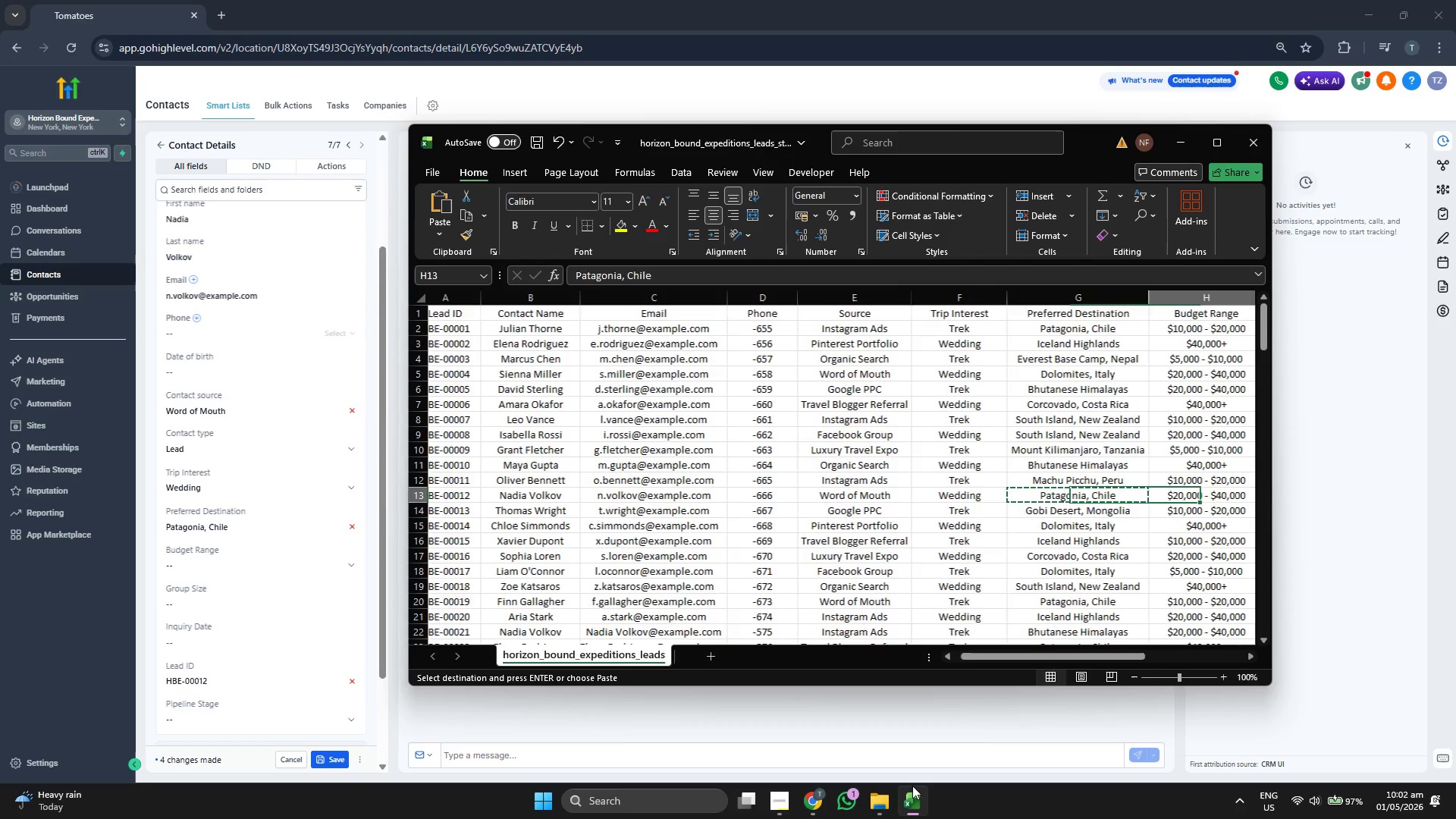 
key(ArrowRight)
 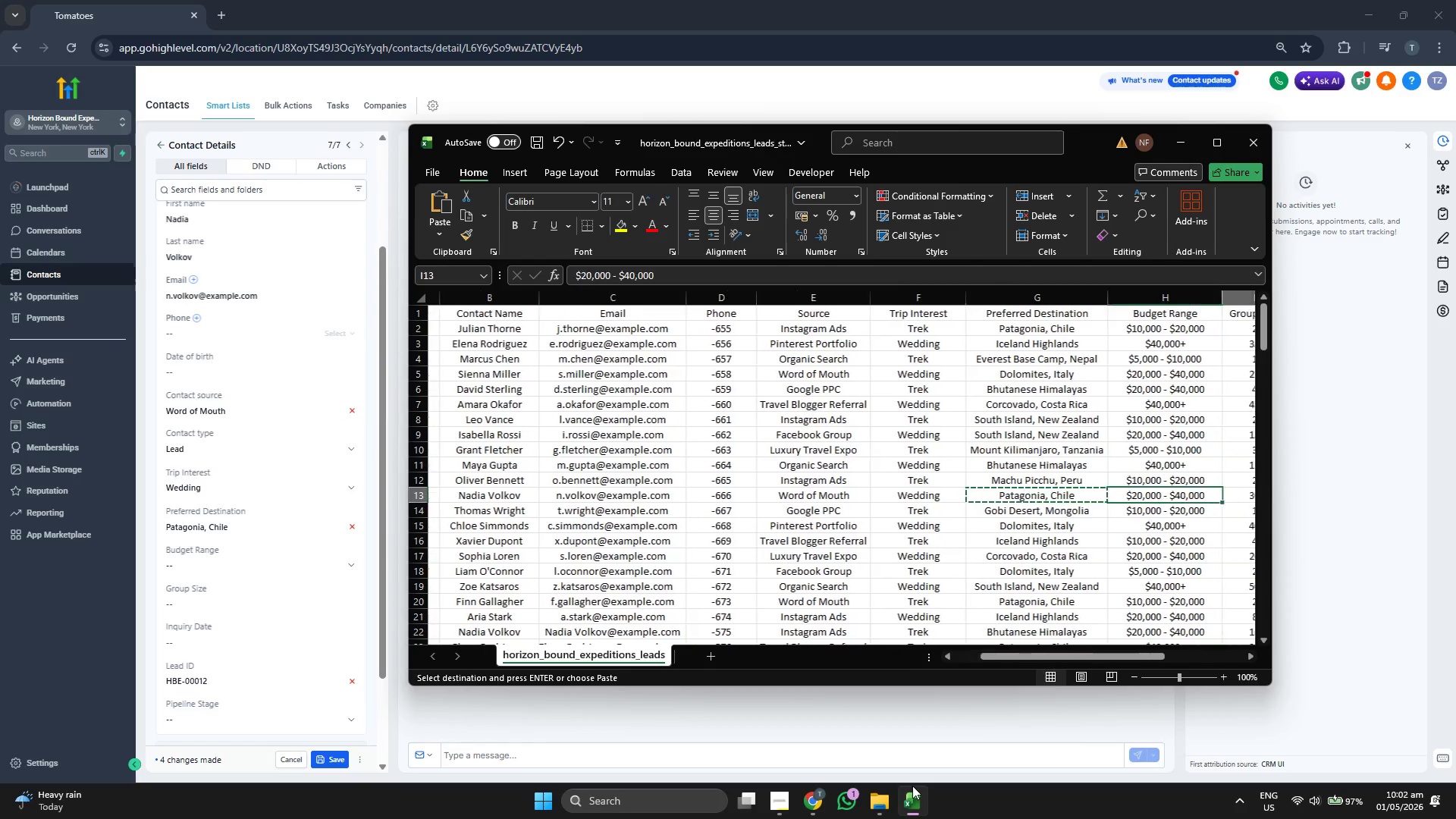 
key(ArrowRight)
 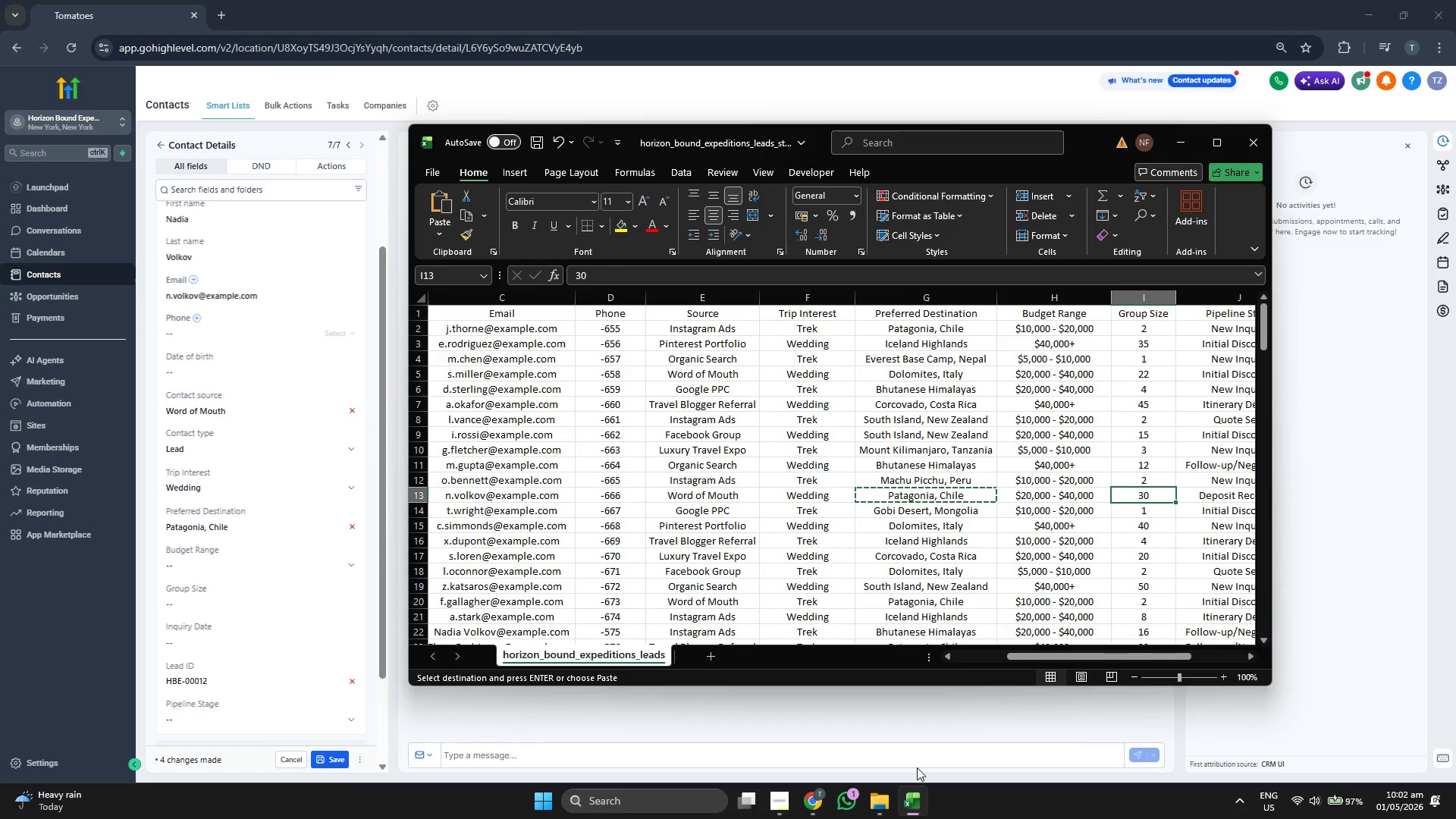 
key(ArrowRight)
 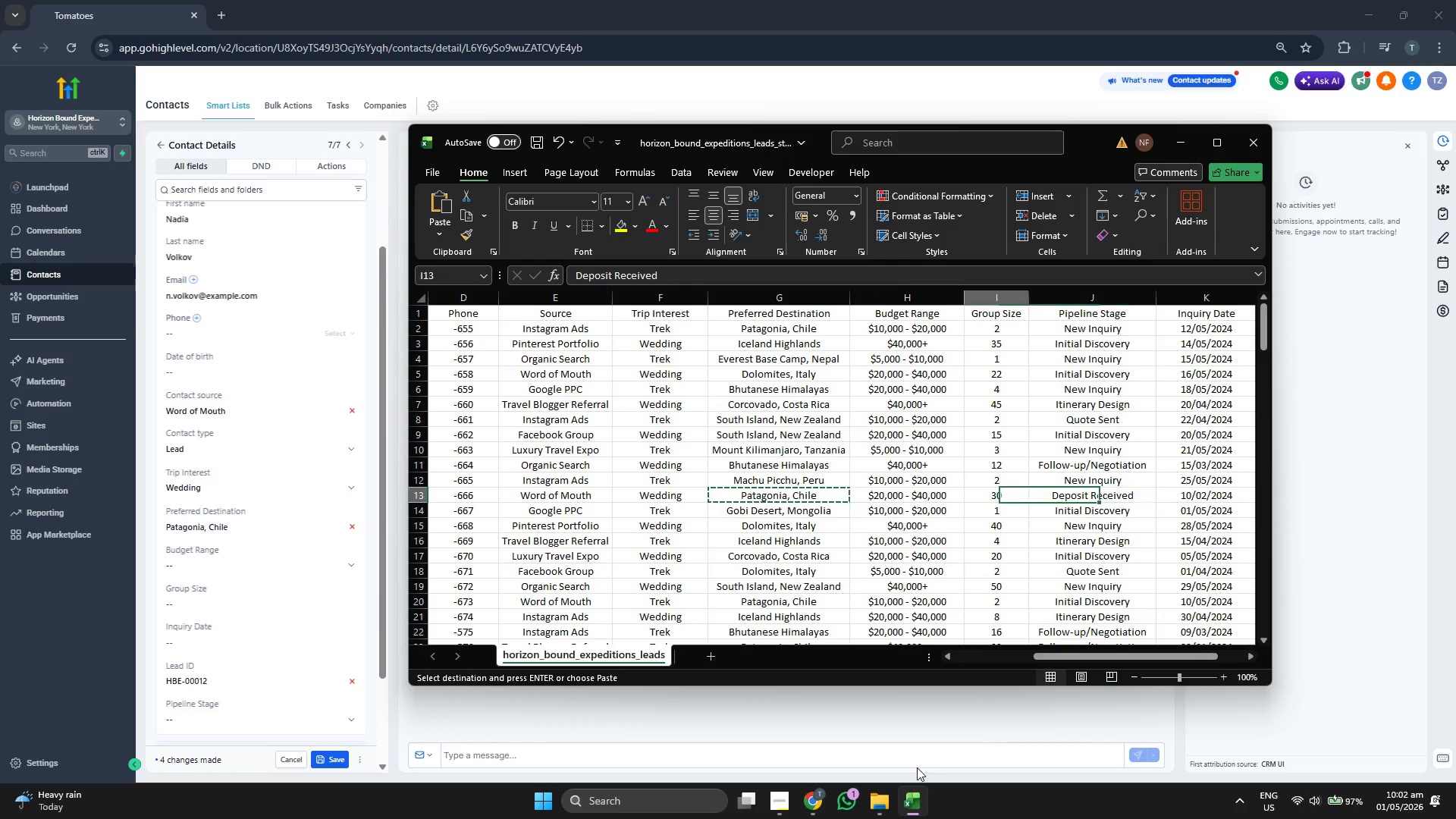 
key(ArrowLeft)
 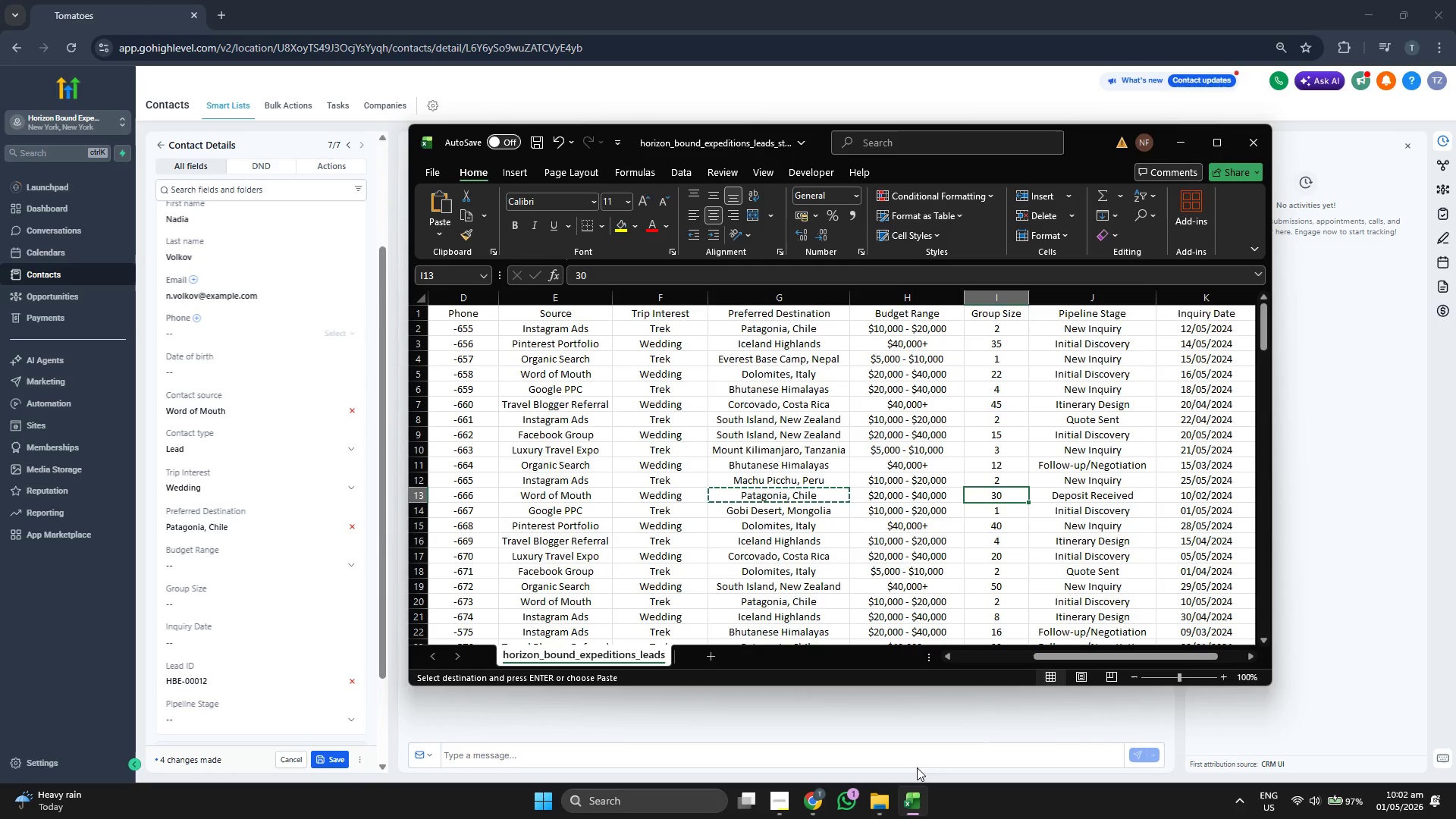 
key(ArrowRight)
 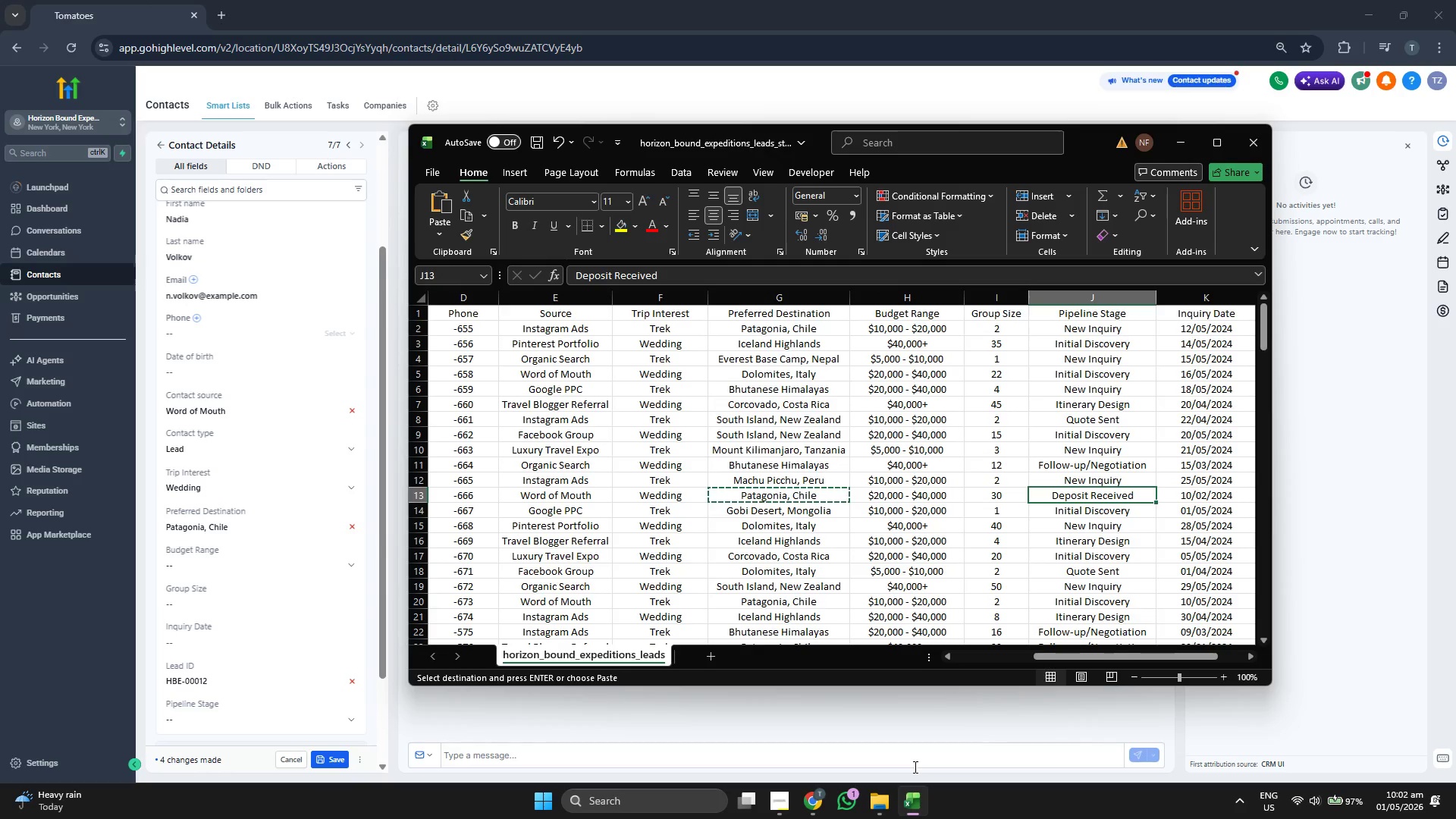 
hold_key(key=ControlLeft, duration=0.44)